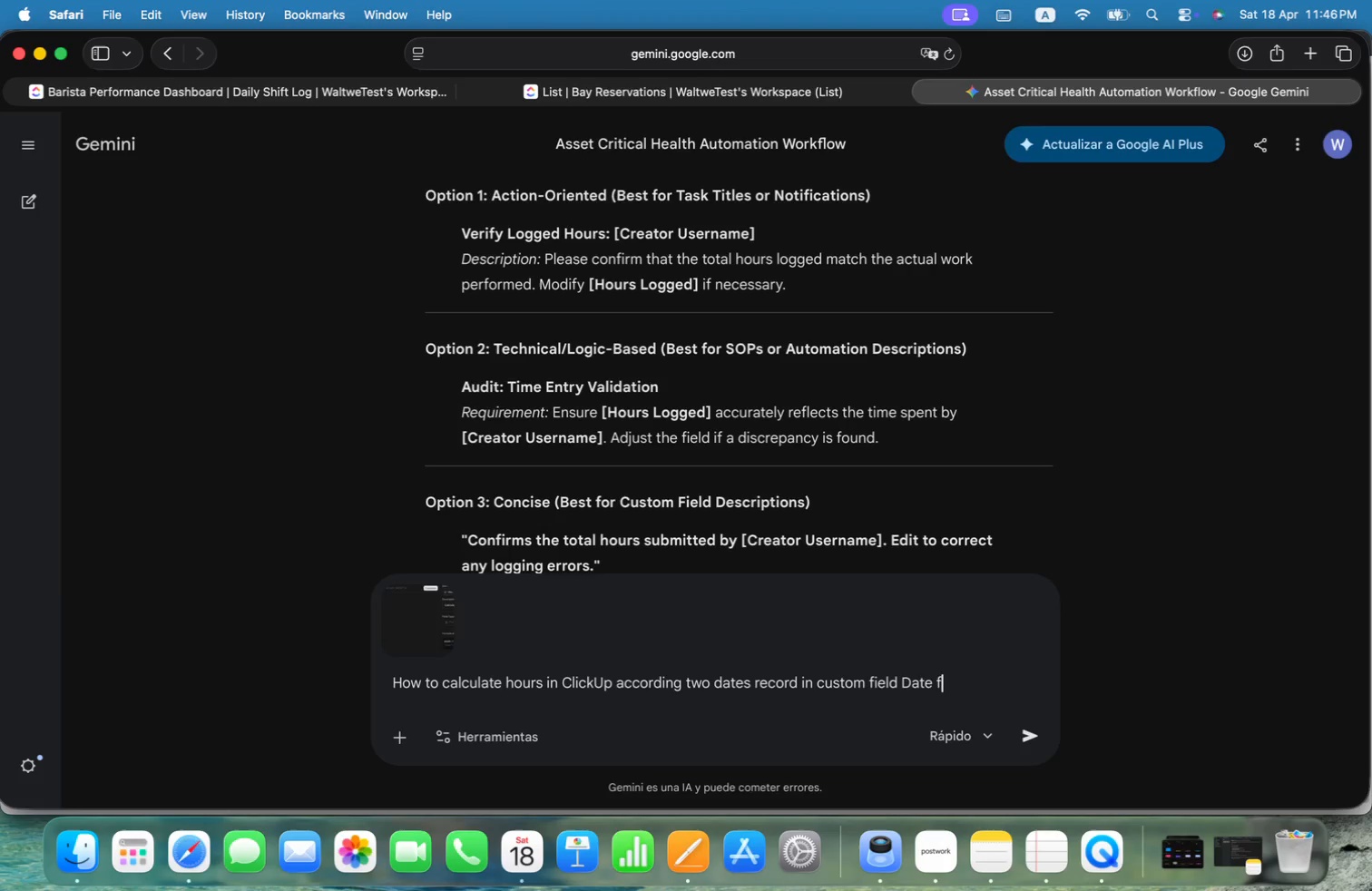 
key(Alt+Backspace)
 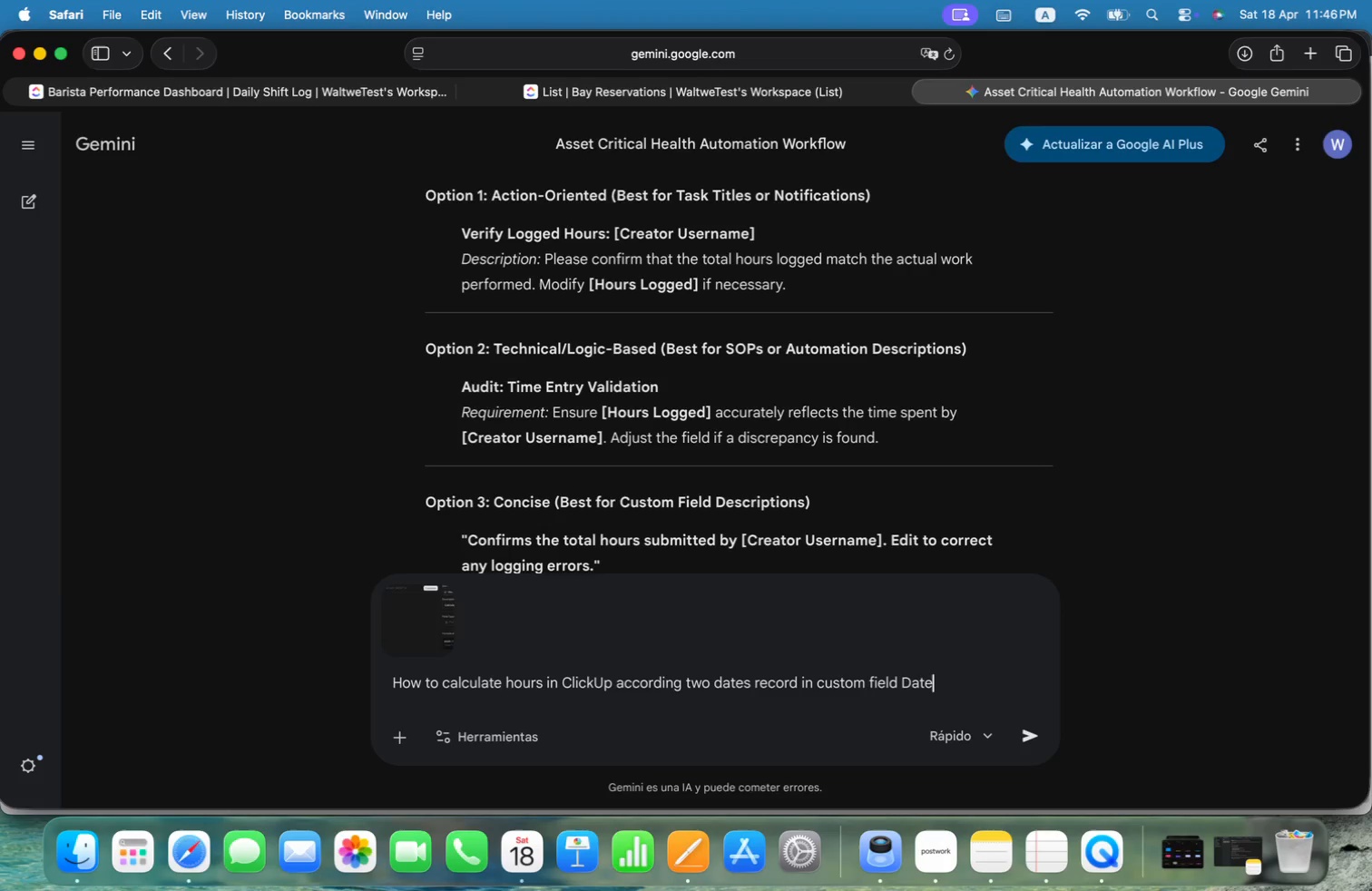 
key(Alt+Backspace)
 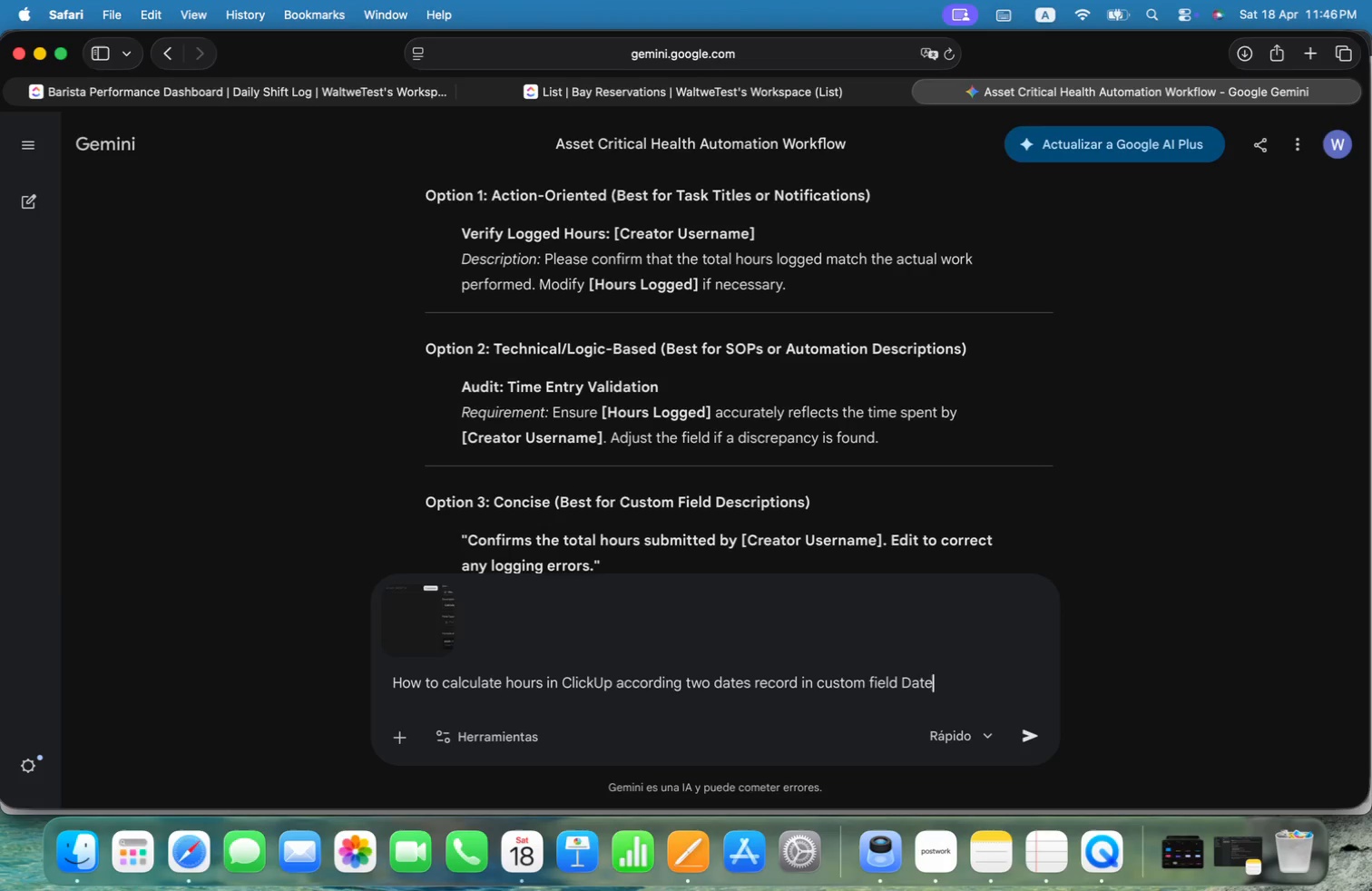 
key(Alt+ArrowLeft)
 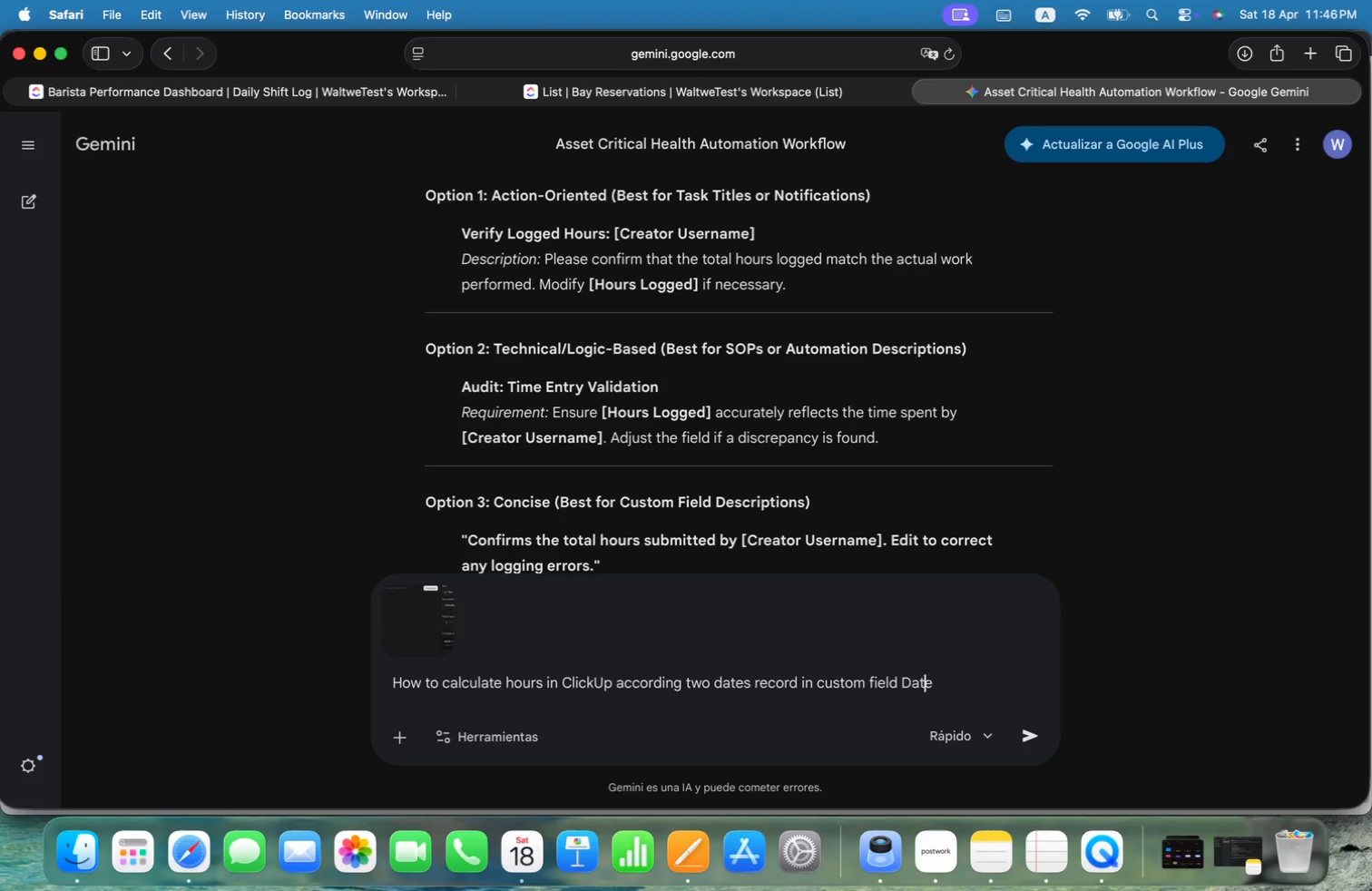 
key(Alt+Meta+CommandLeft)
 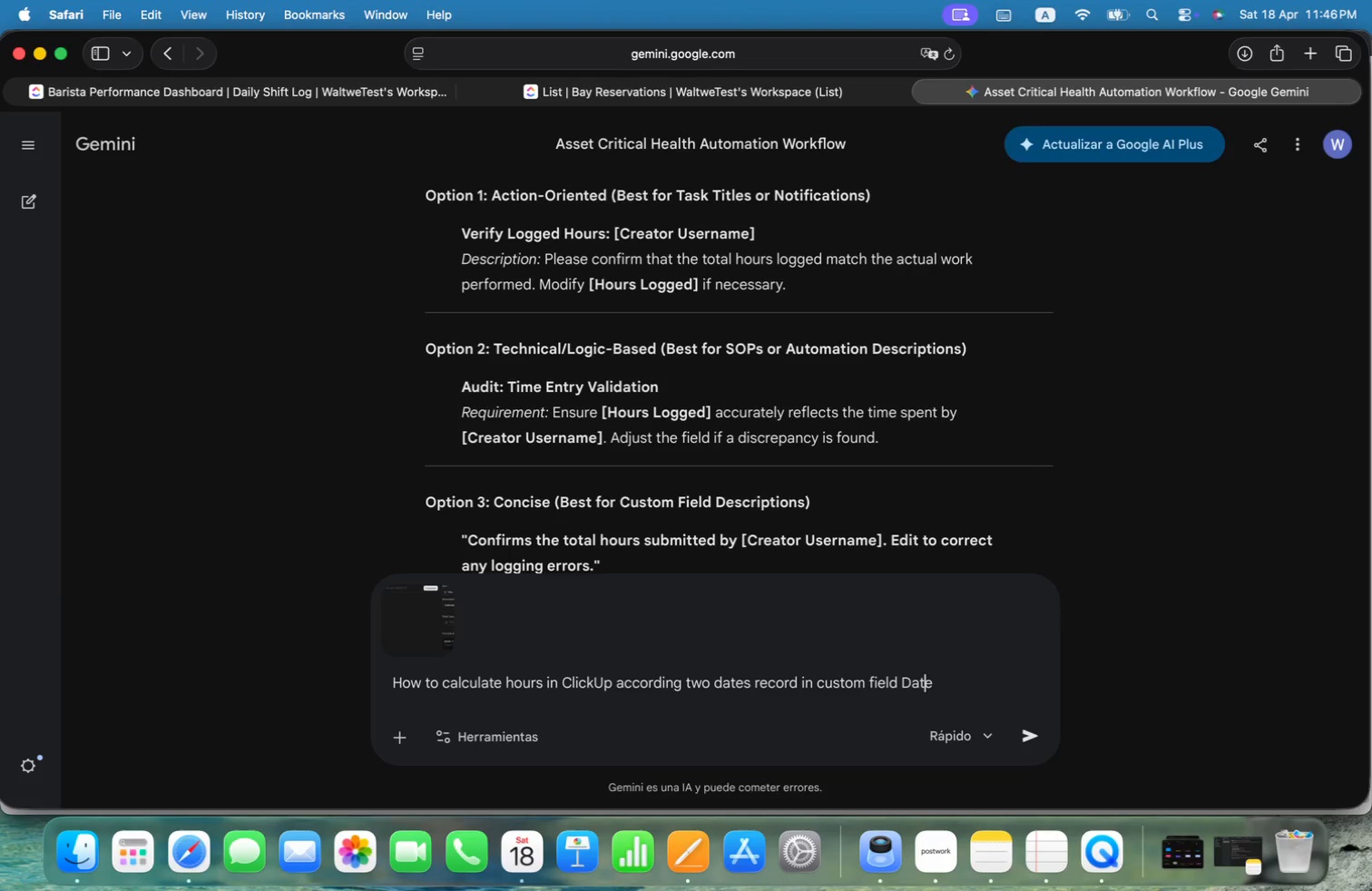 
key(Alt+ArrowLeft)
 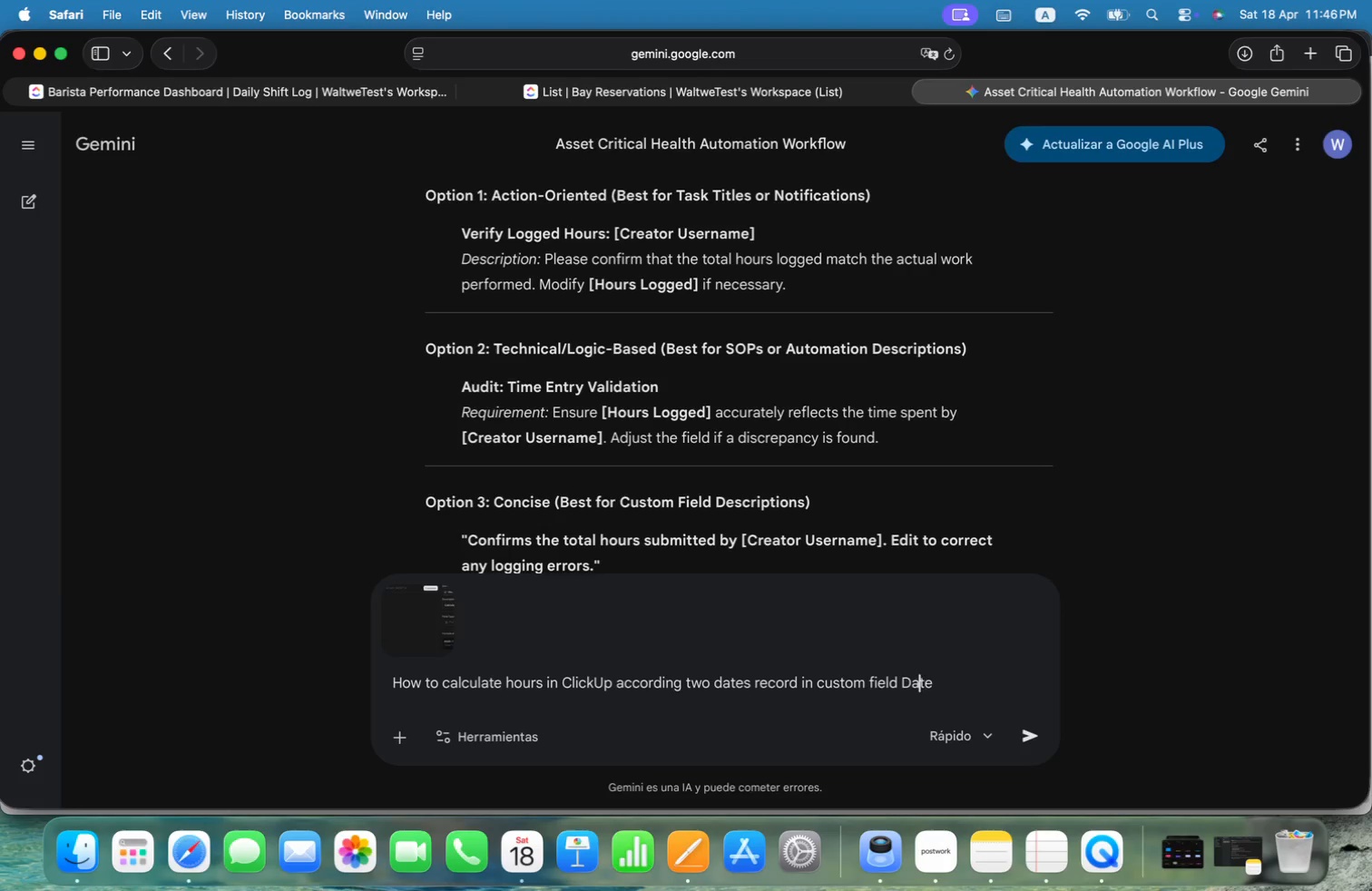 
key(Alt+Meta+ArrowLeft)
 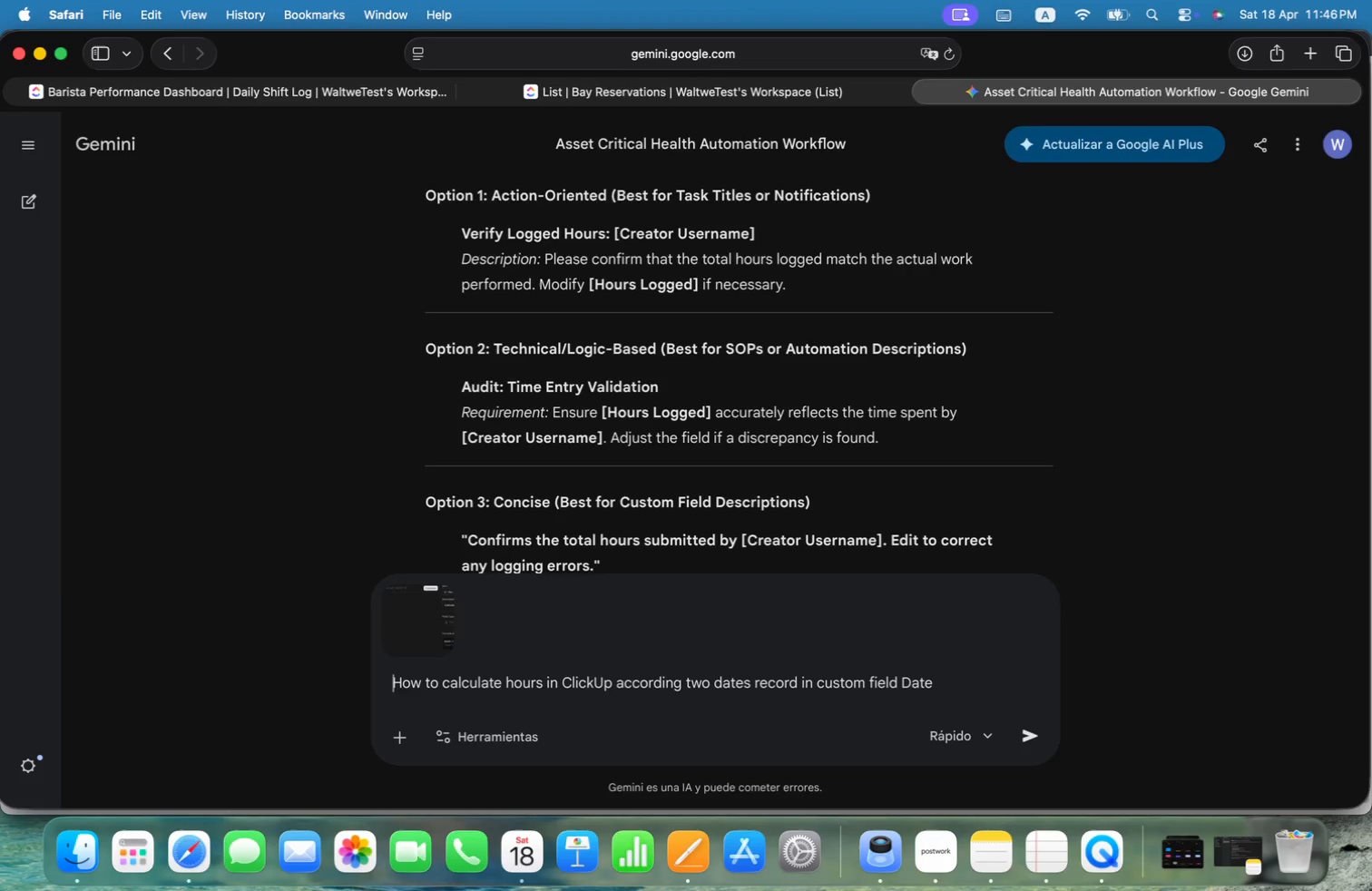 
key(Alt+ArrowRight)
 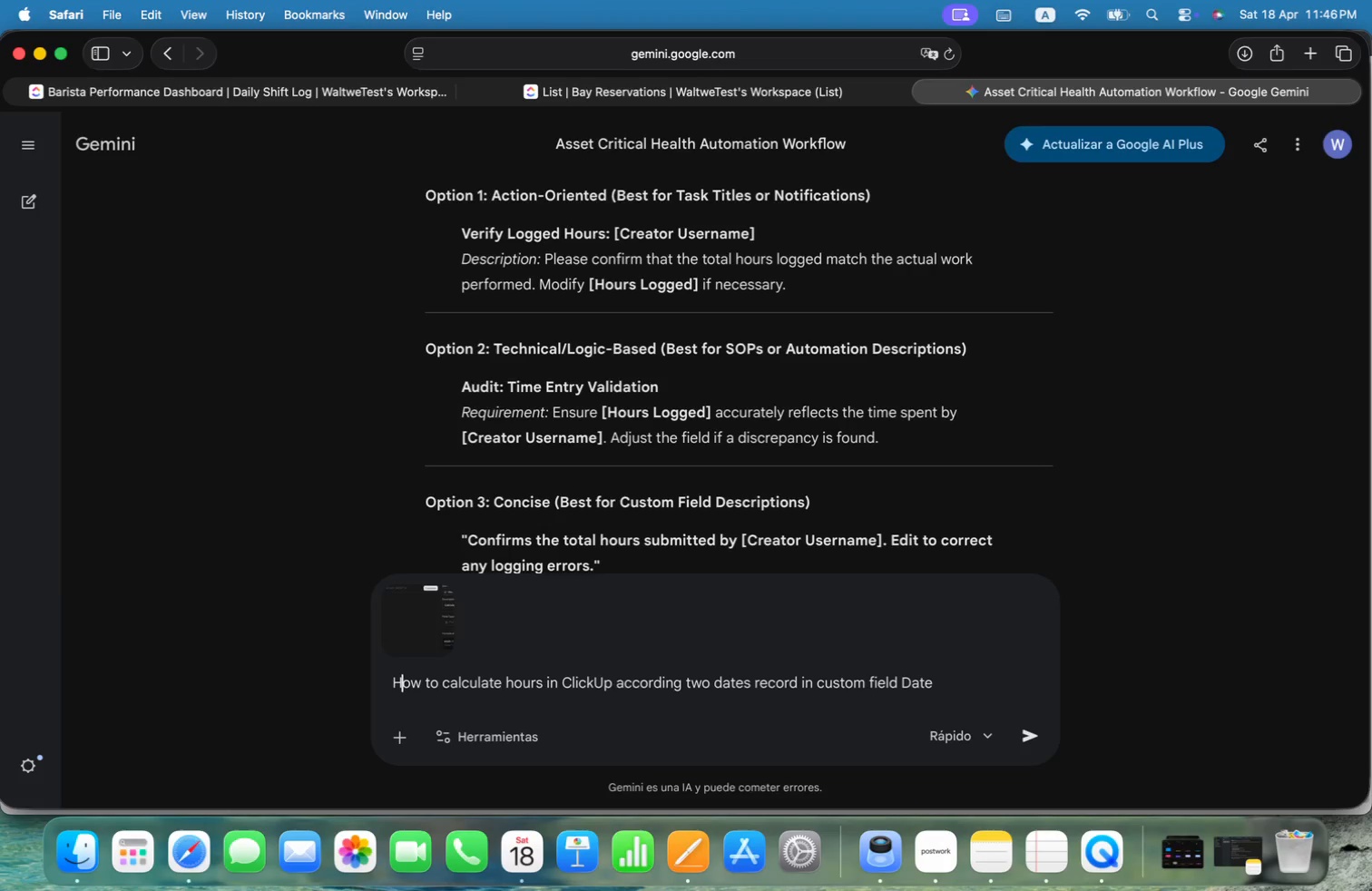 
key(Alt+OptionLeft)
 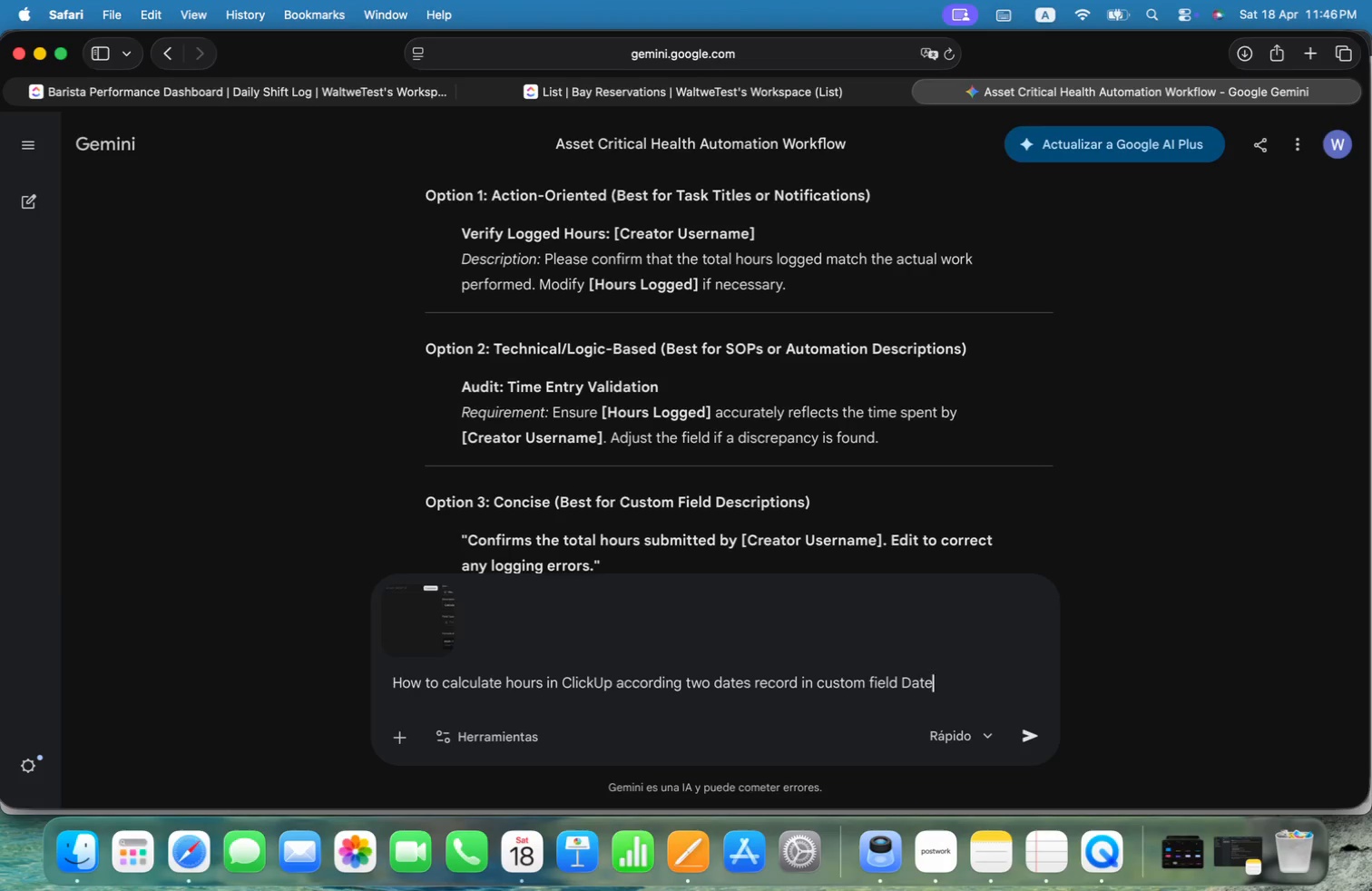 
key(Alt+Meta+CommandLeft)
 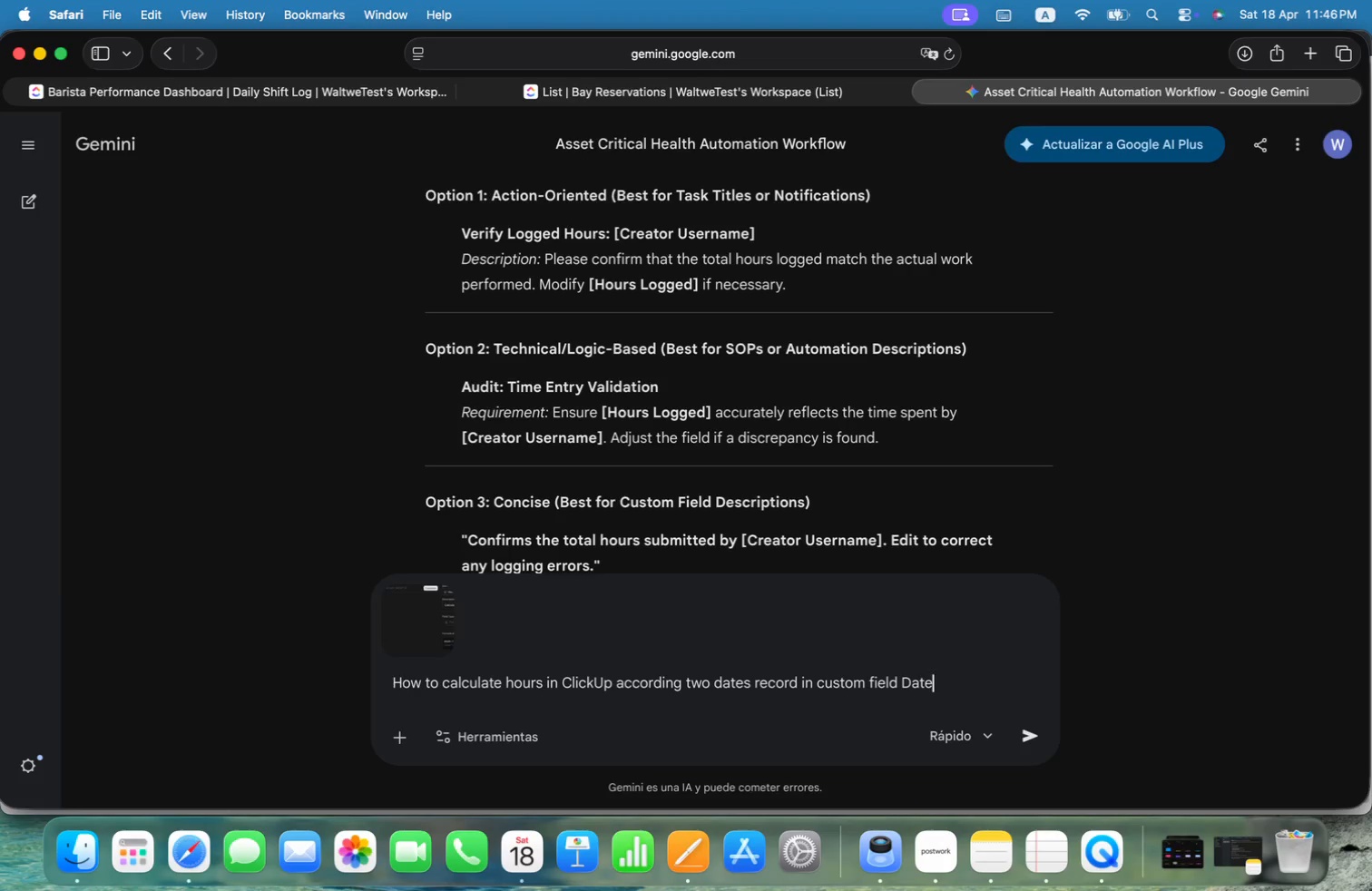 
key(Alt+Meta+ArrowRight)
 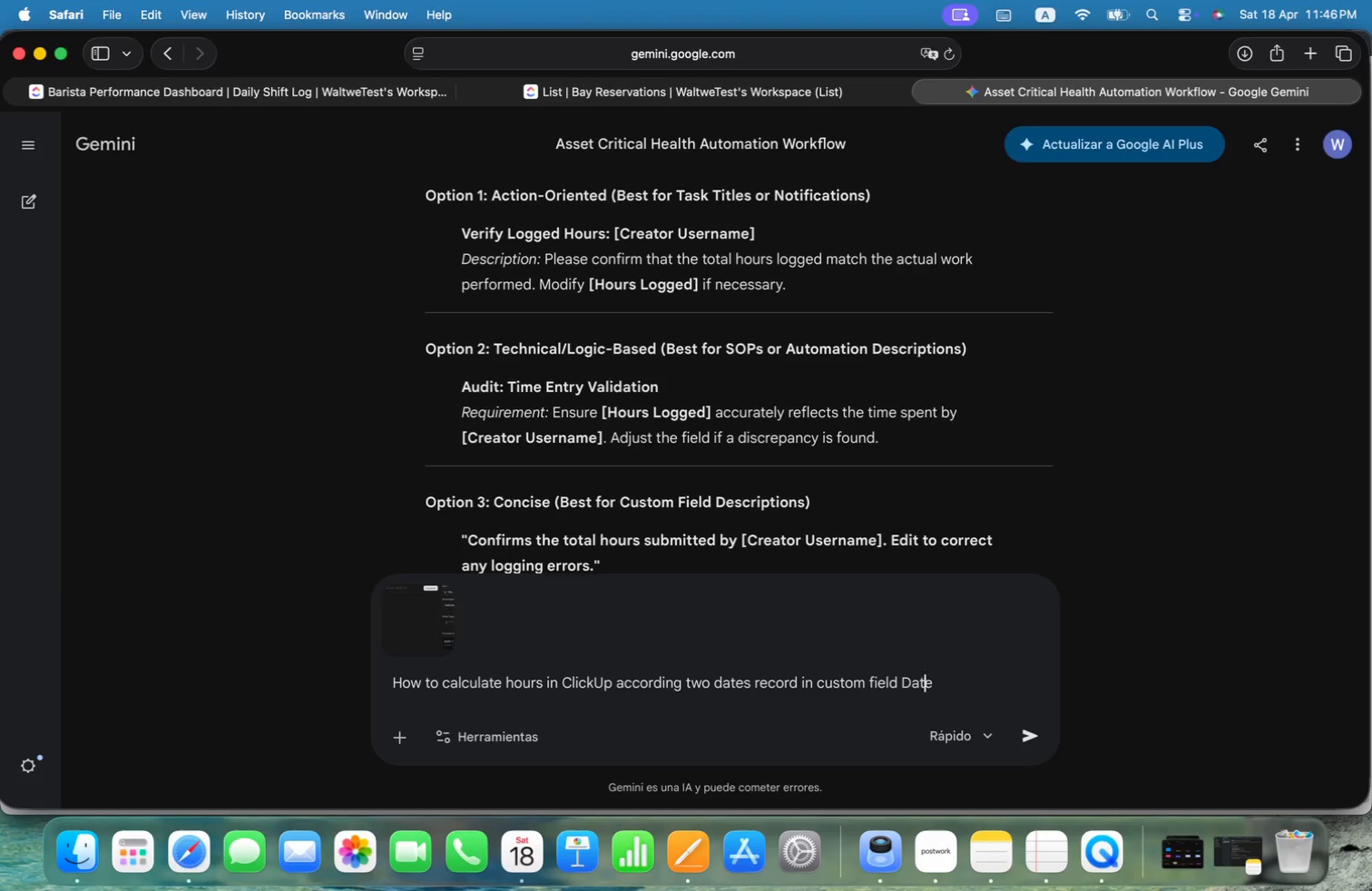 
key(Alt+ArrowLeft)
 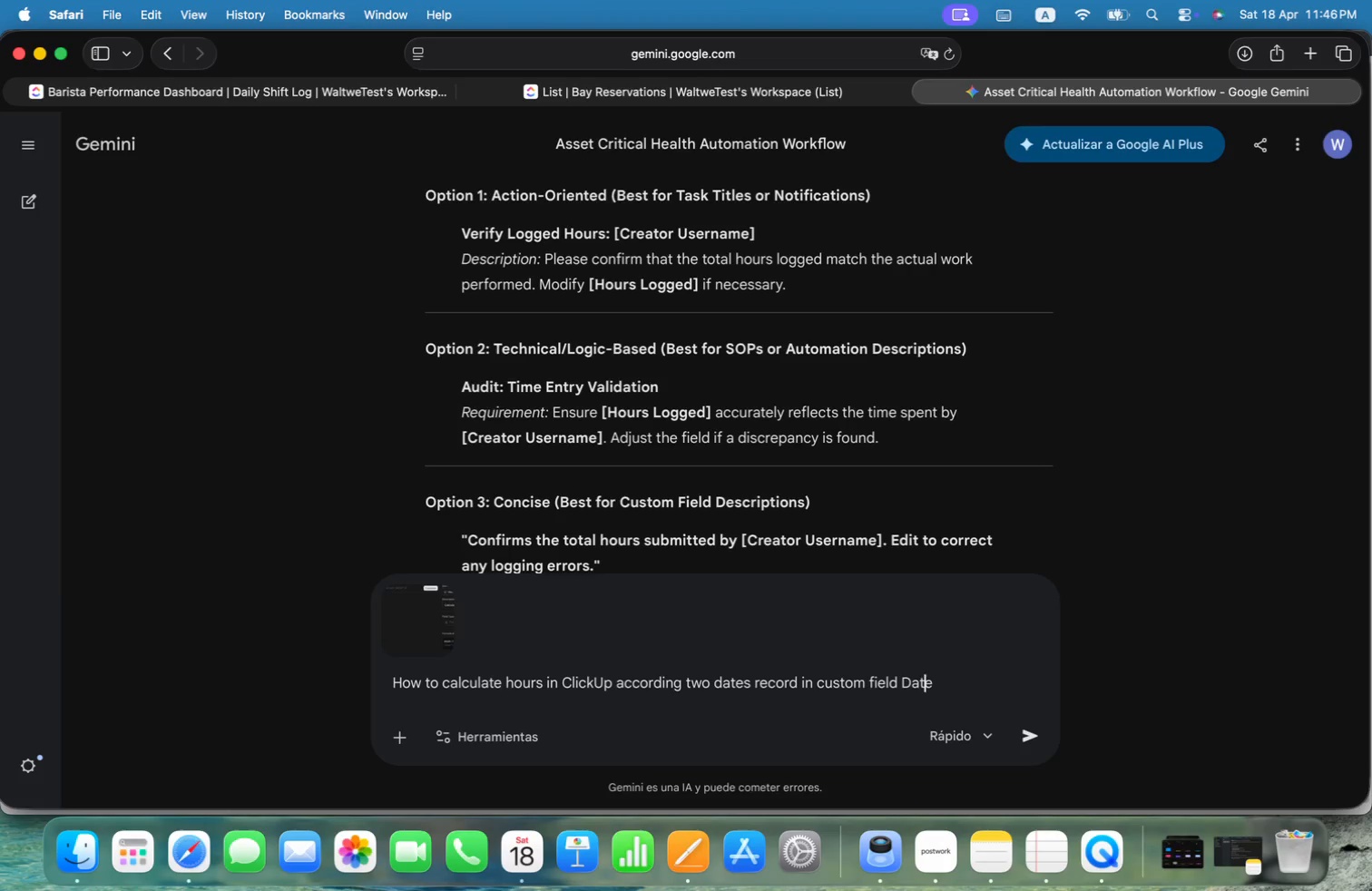 
key(Alt+ArrowLeft)
 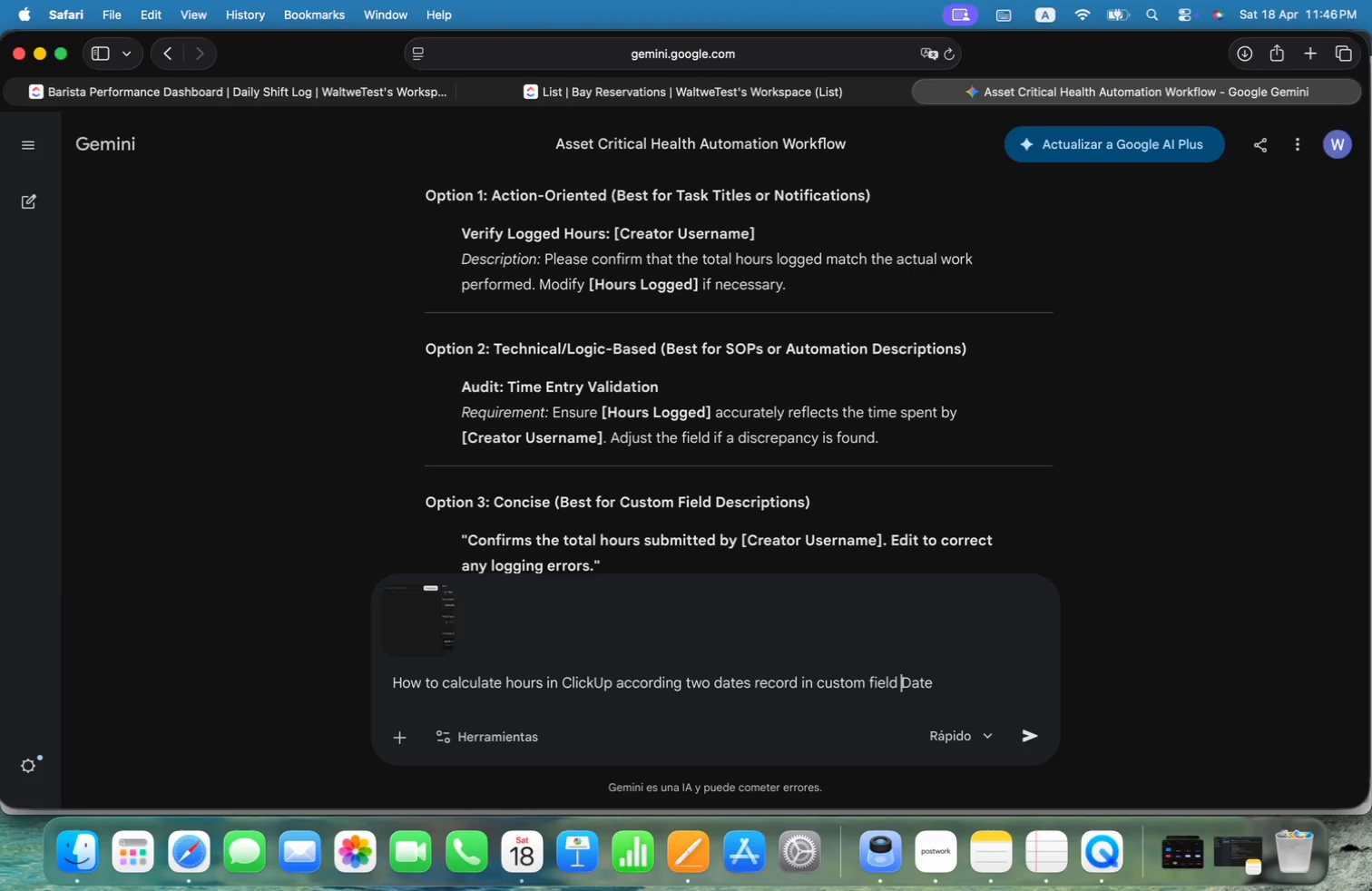 
key(Alt+W)
 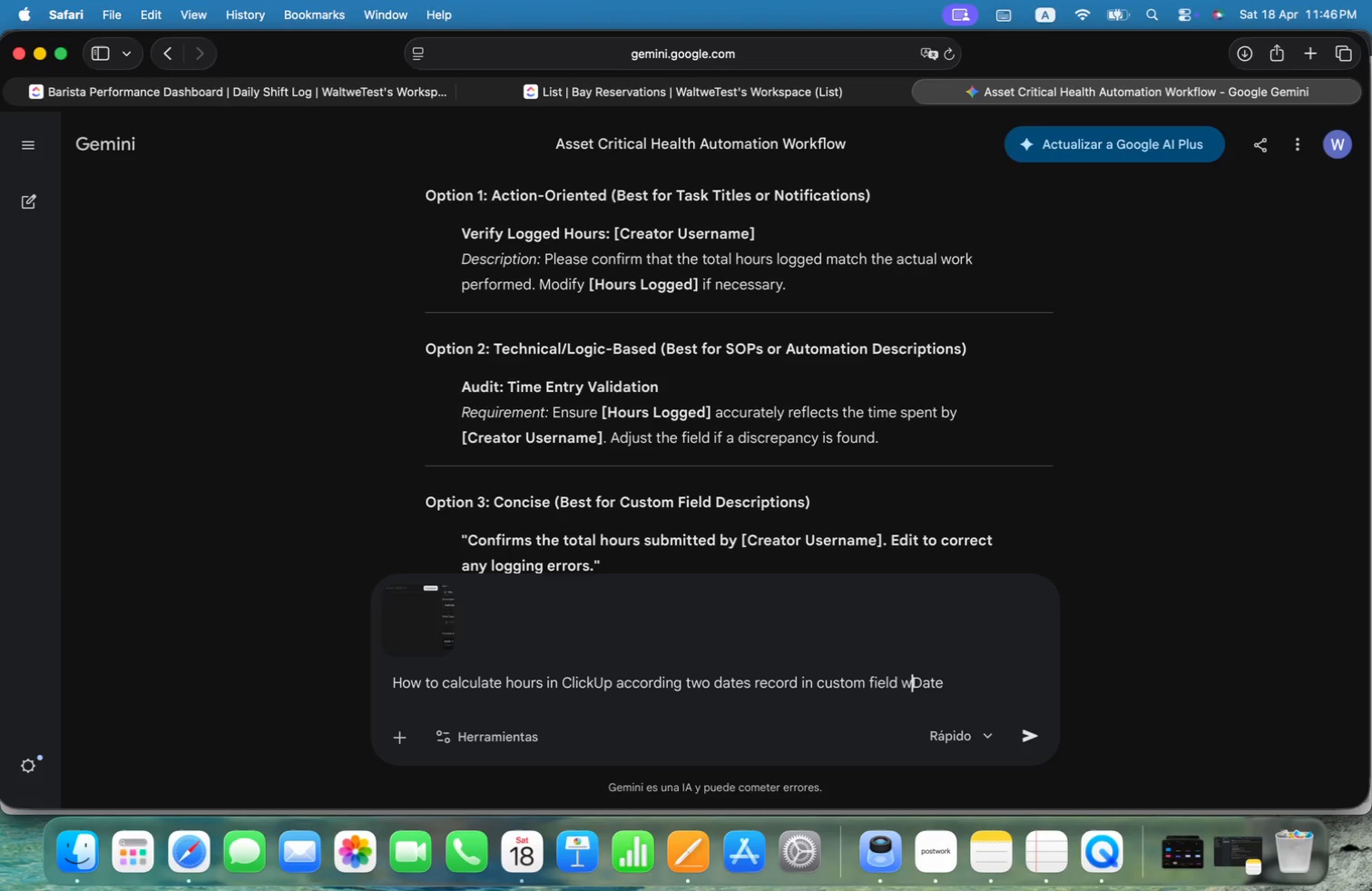 
key(Alt+I)
 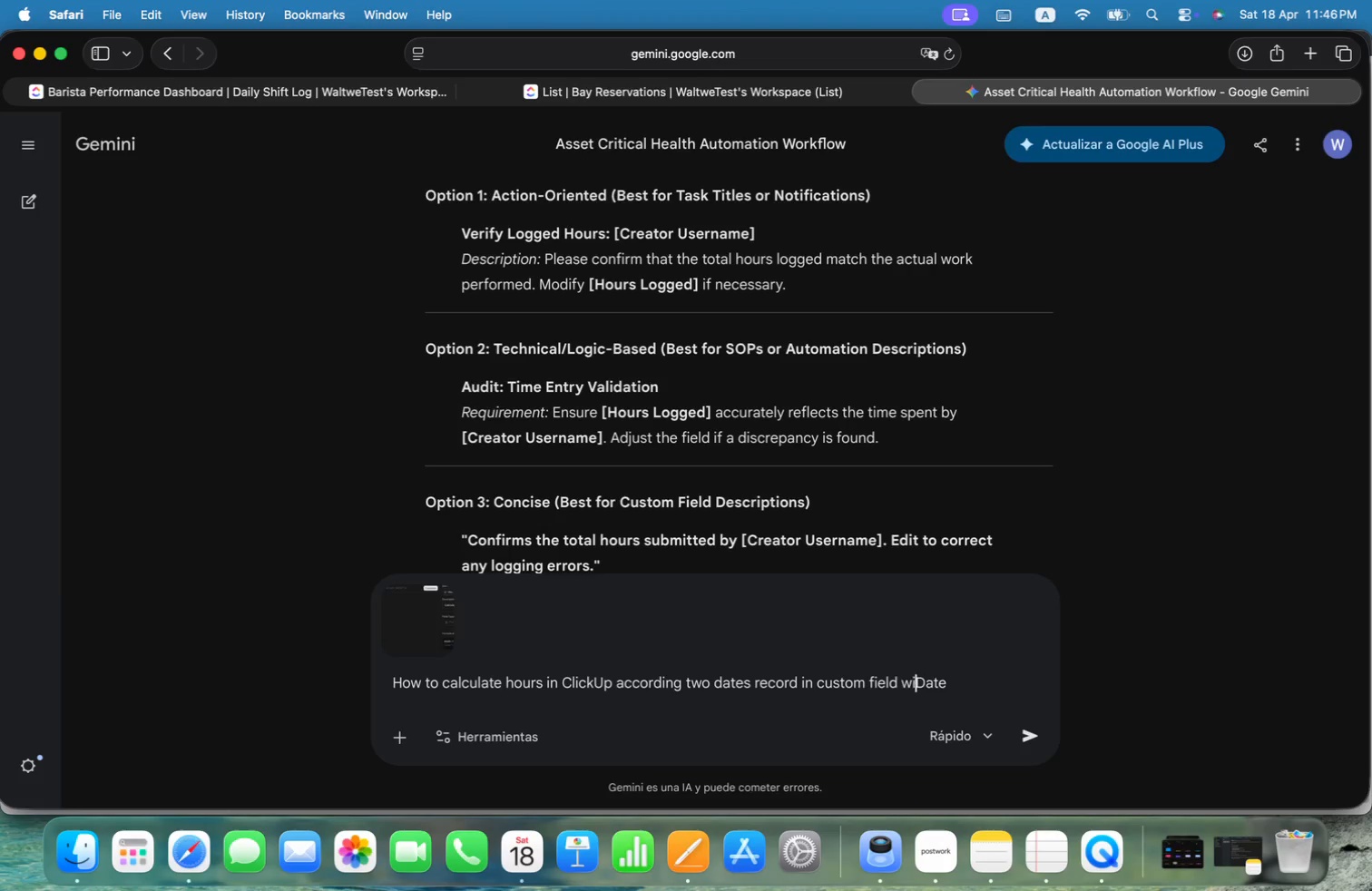 
key(Alt+T)
 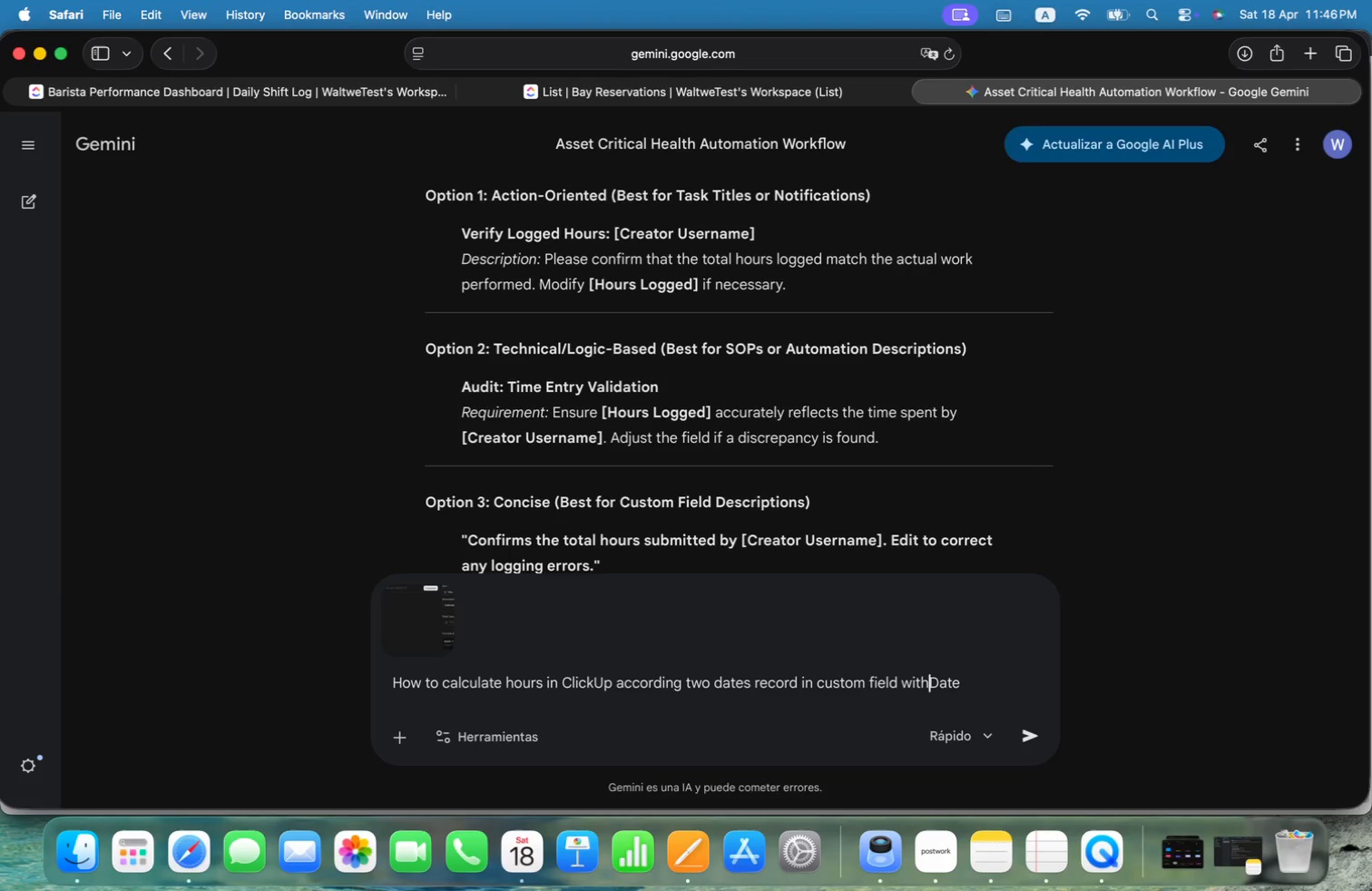 
key(Alt+H)
 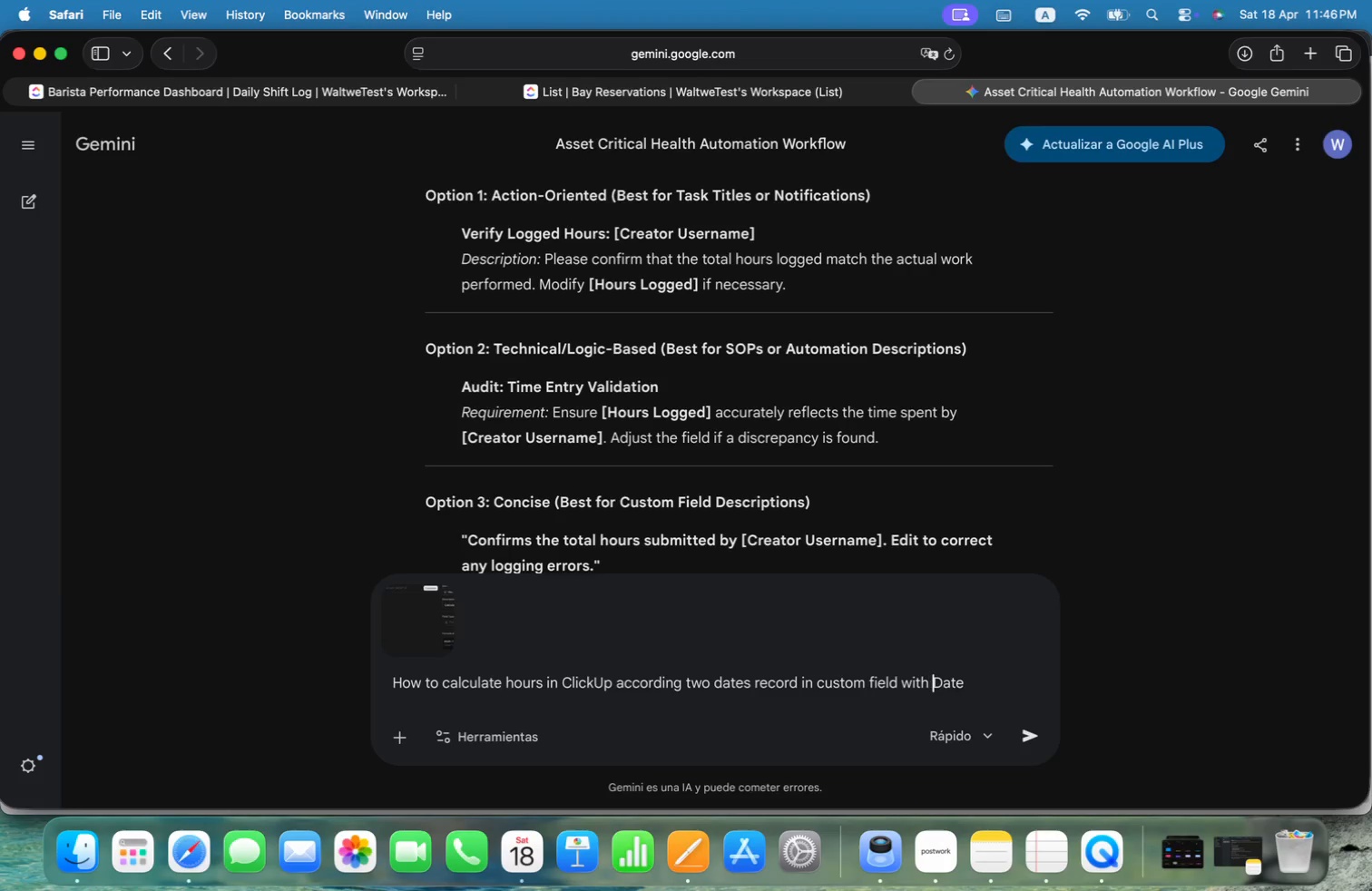 
key(Alt+Space)
 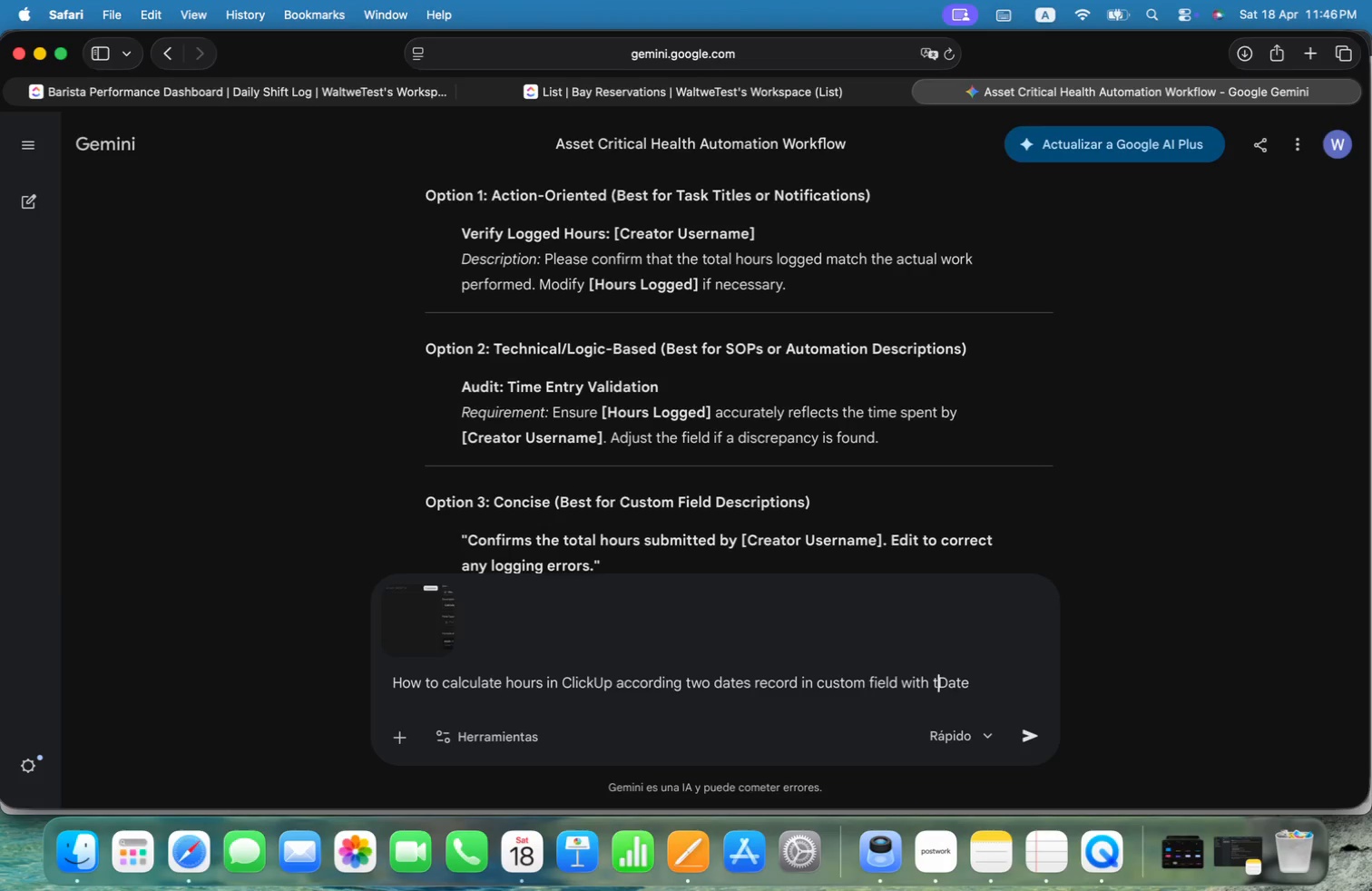 
key(Alt+T)
 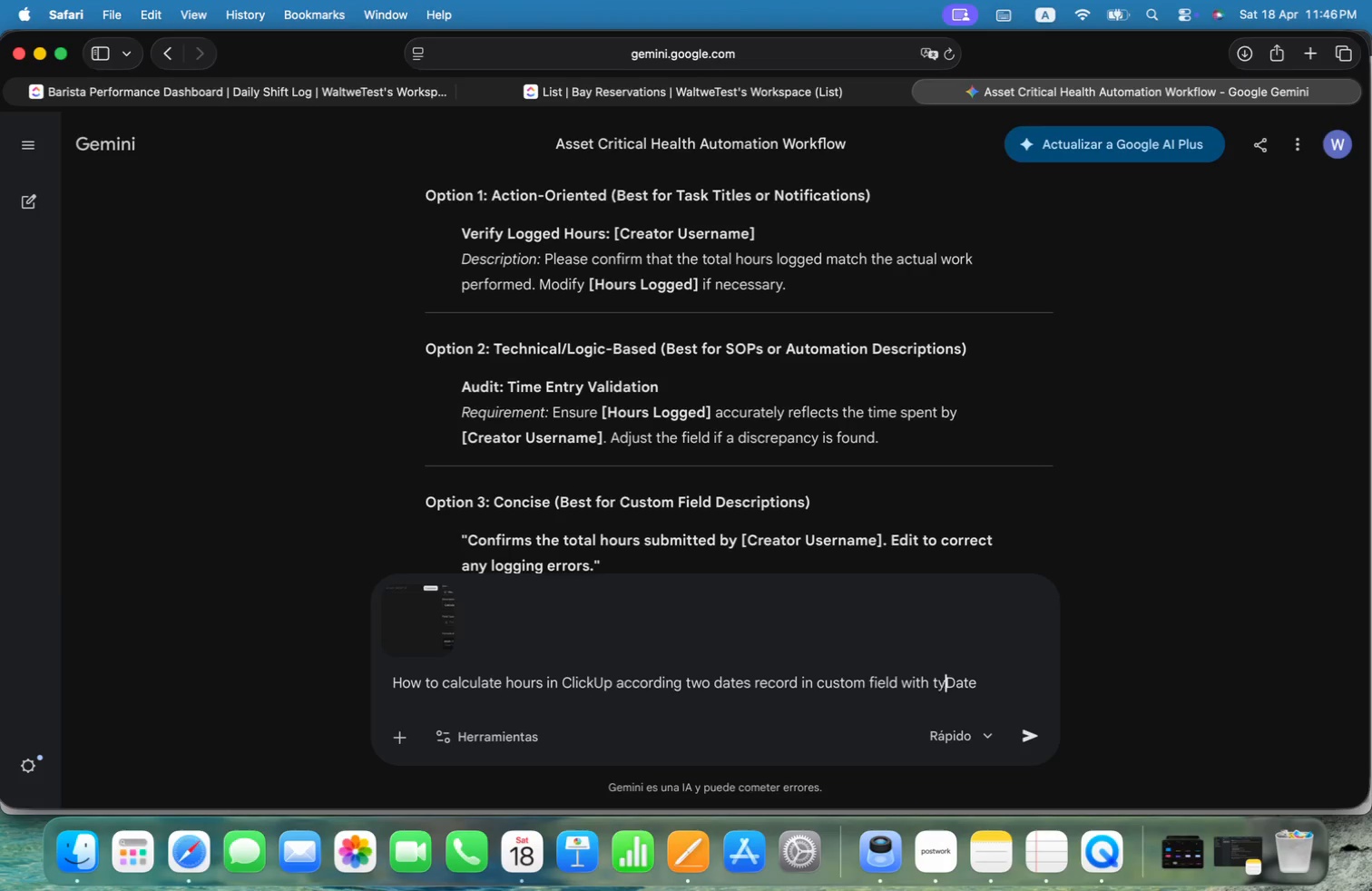 
key(Alt+Y)
 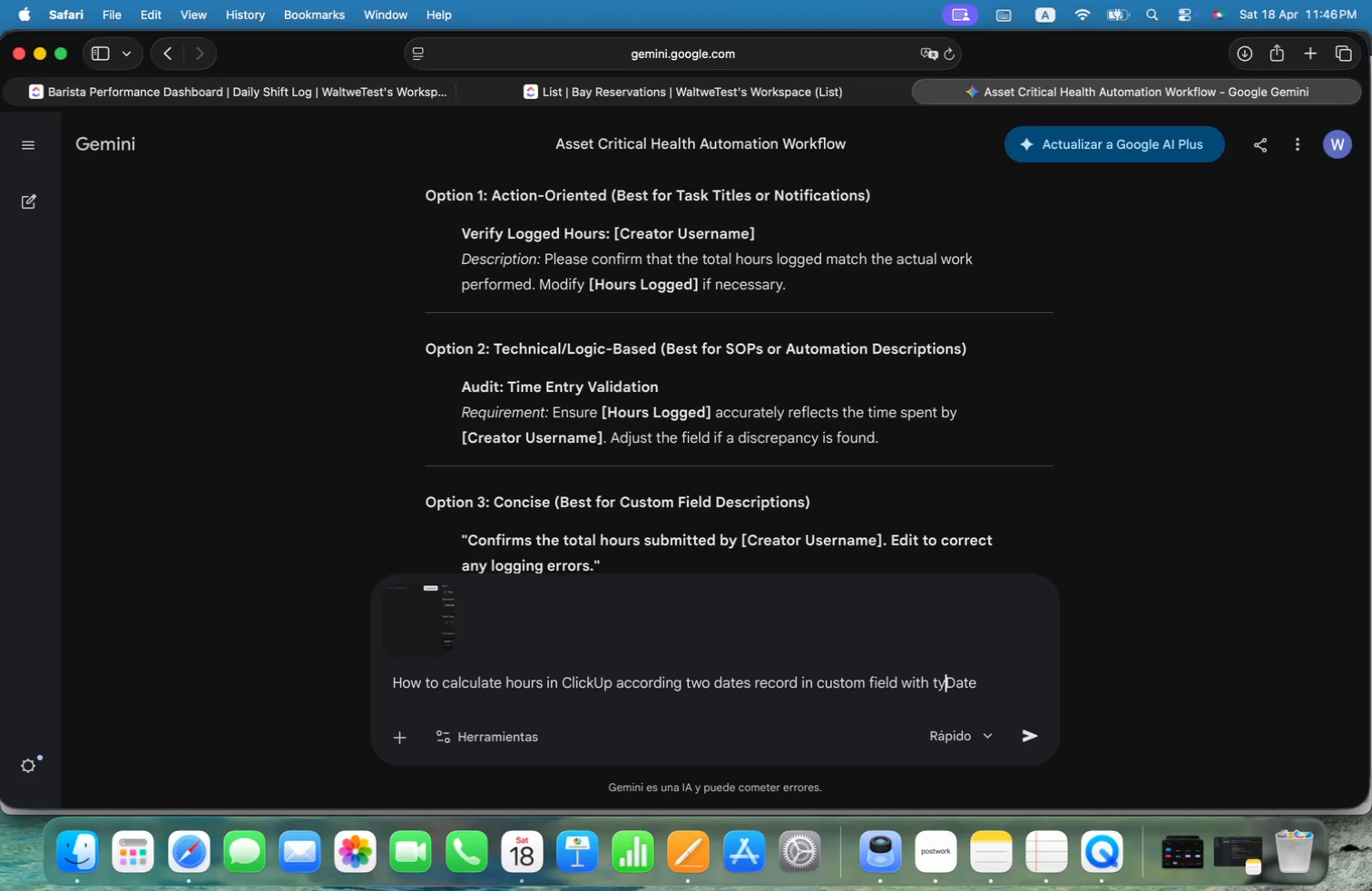 
key(Alt+P)
 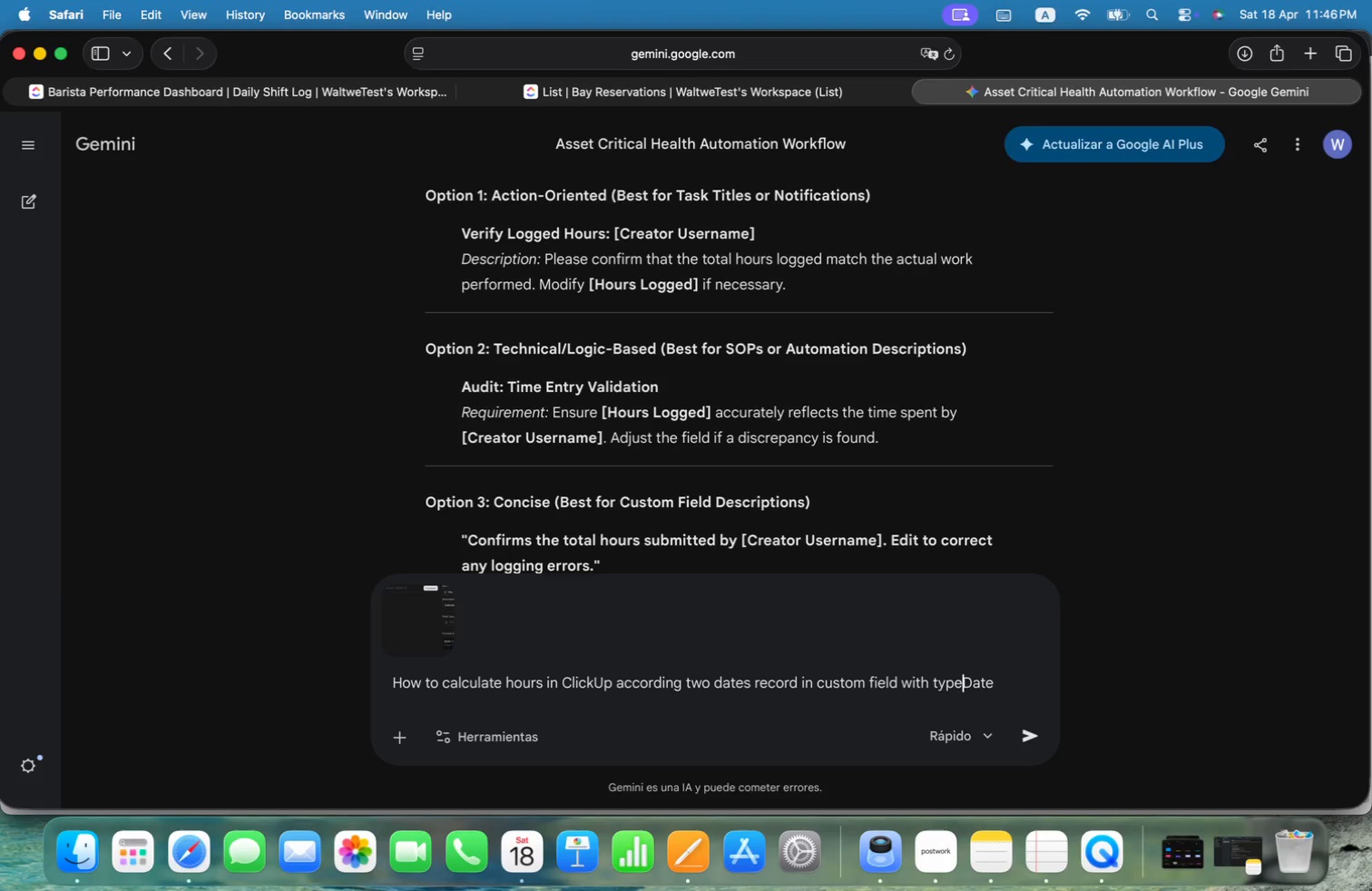 
key(Alt+E)
 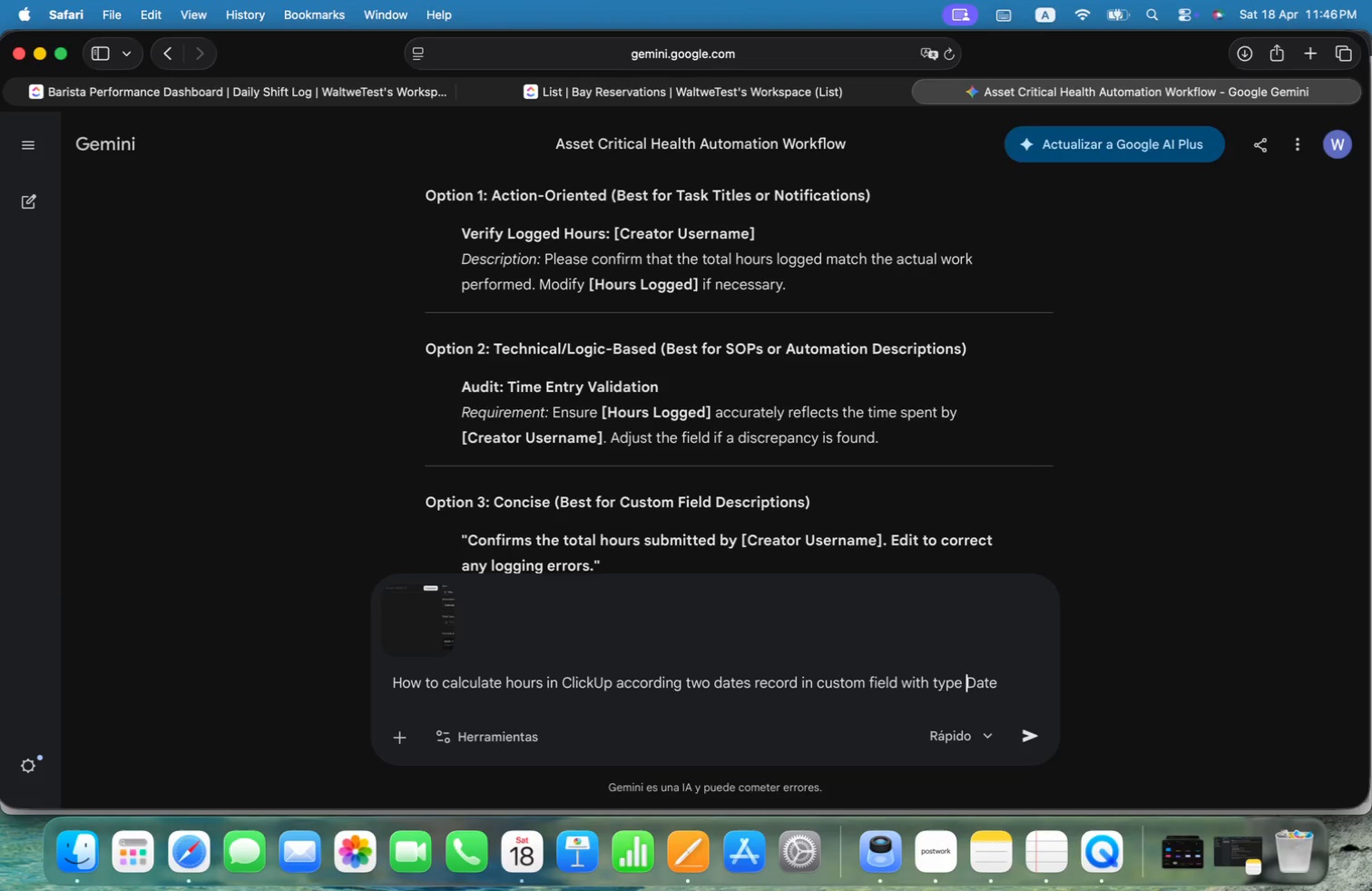 
key(Alt+Space)
 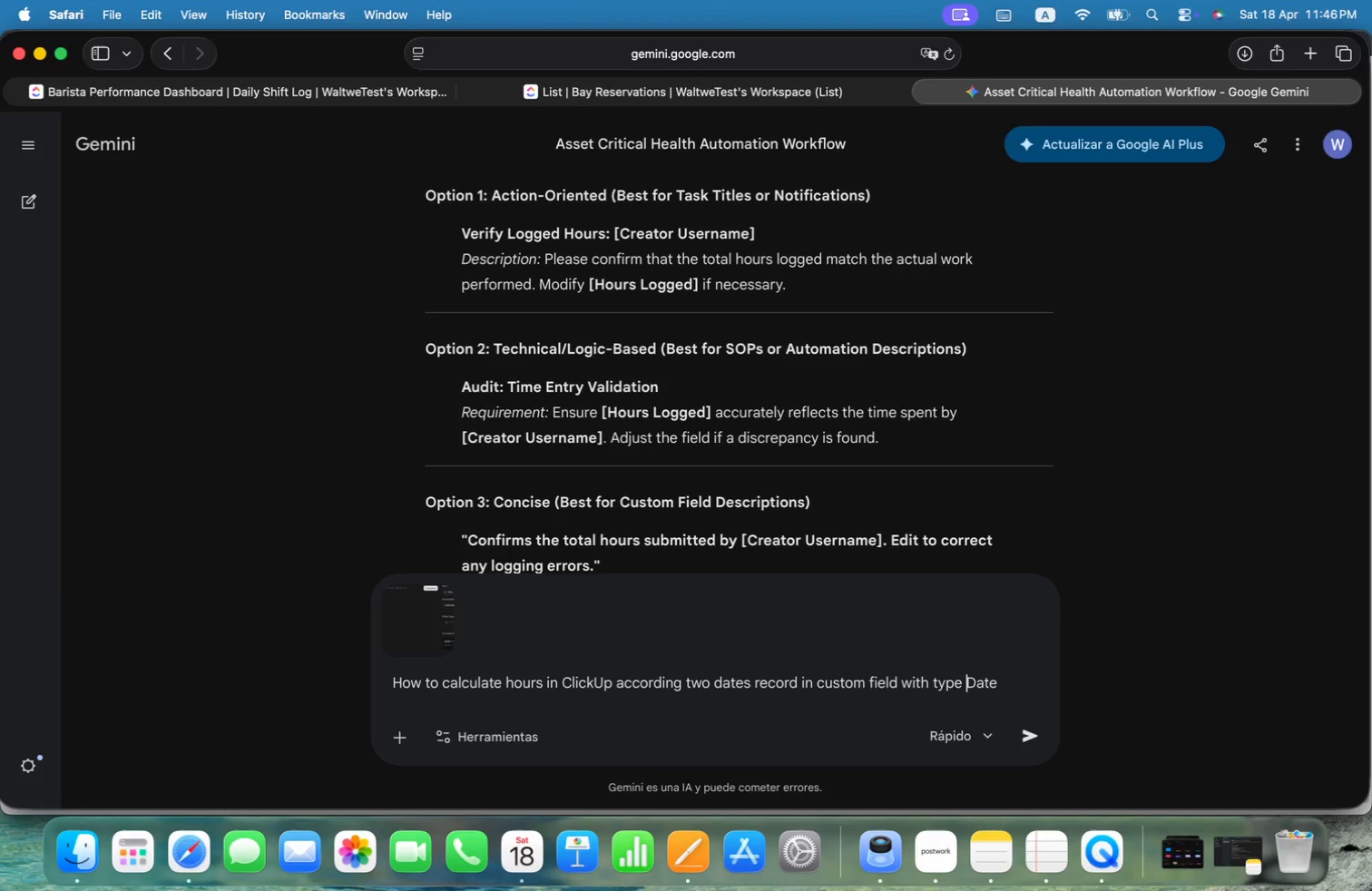 
key(Alt+Meta+CommandLeft)
 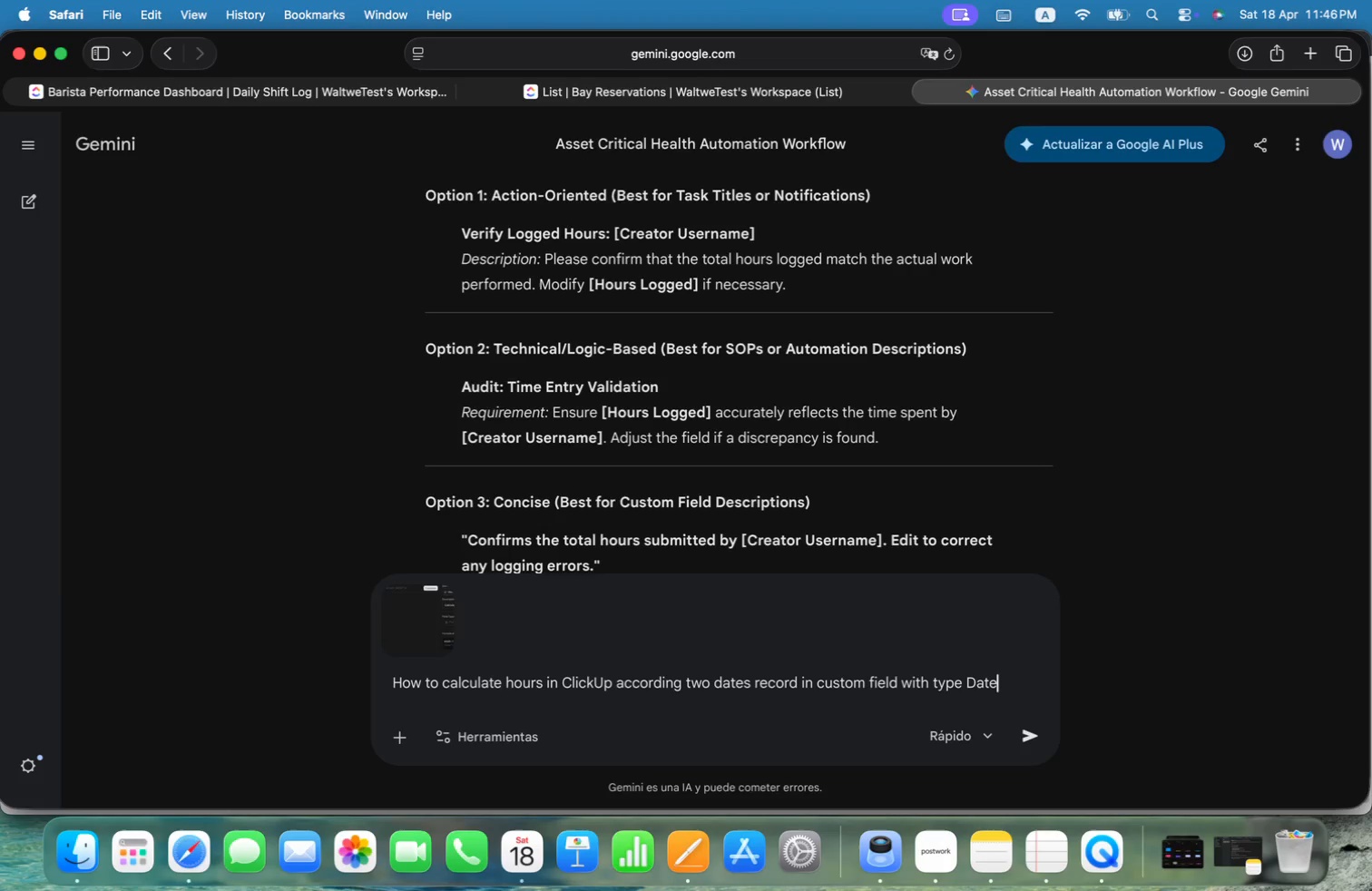 
key(Alt+Meta+ArrowRight)
 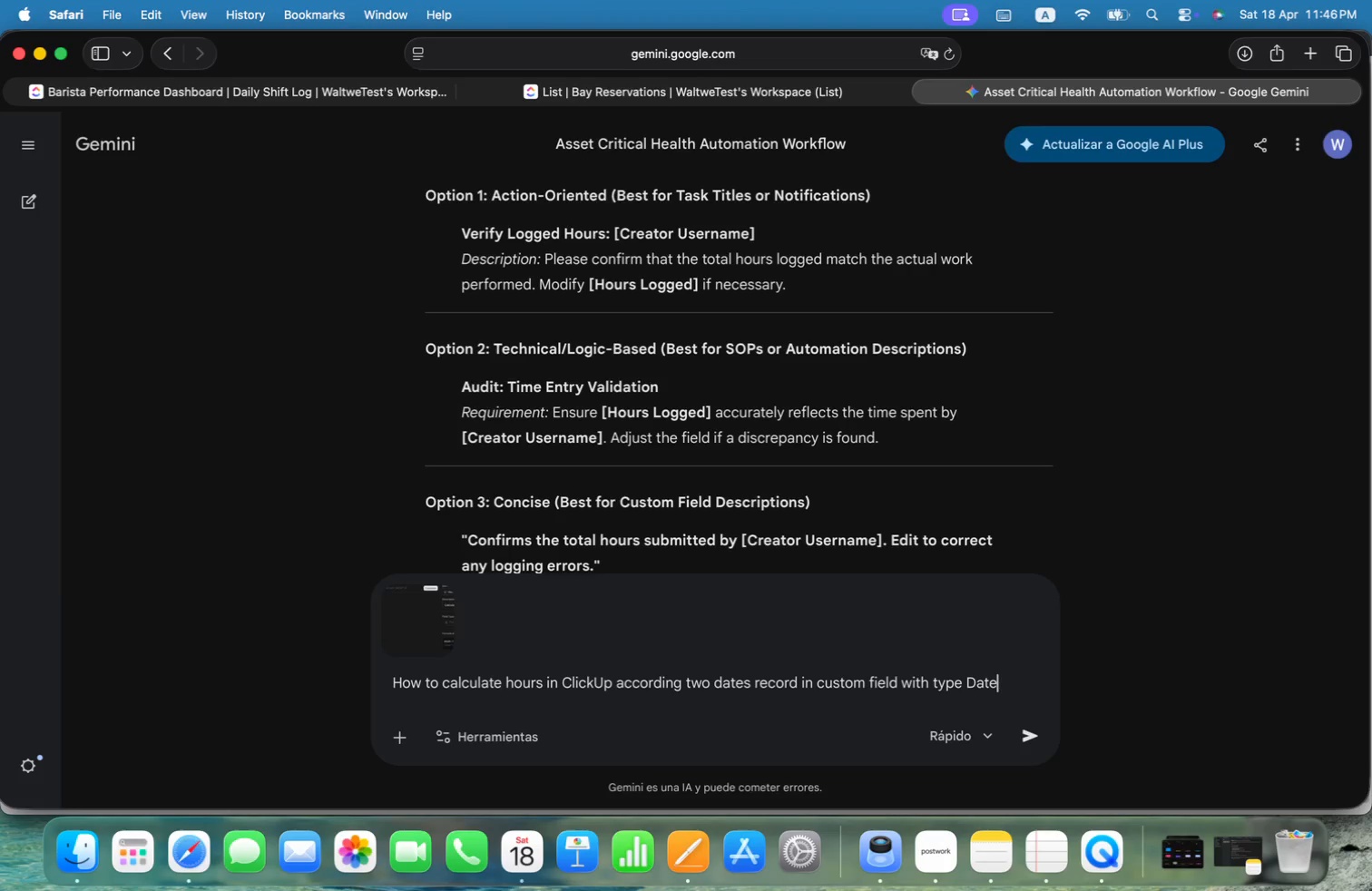 
key(Alt+Period)
 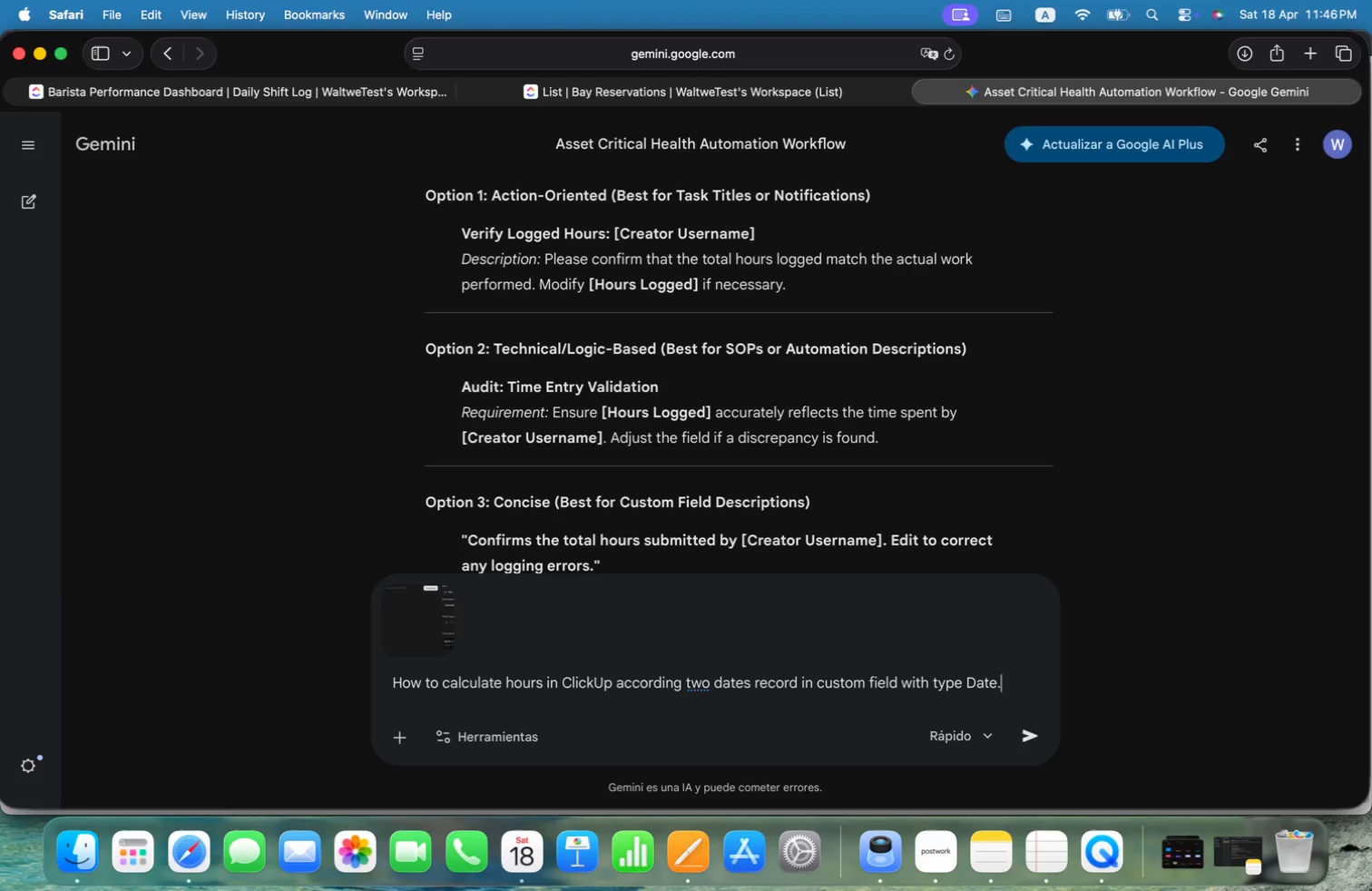 
key(Alt+Shift+ShiftRight)
 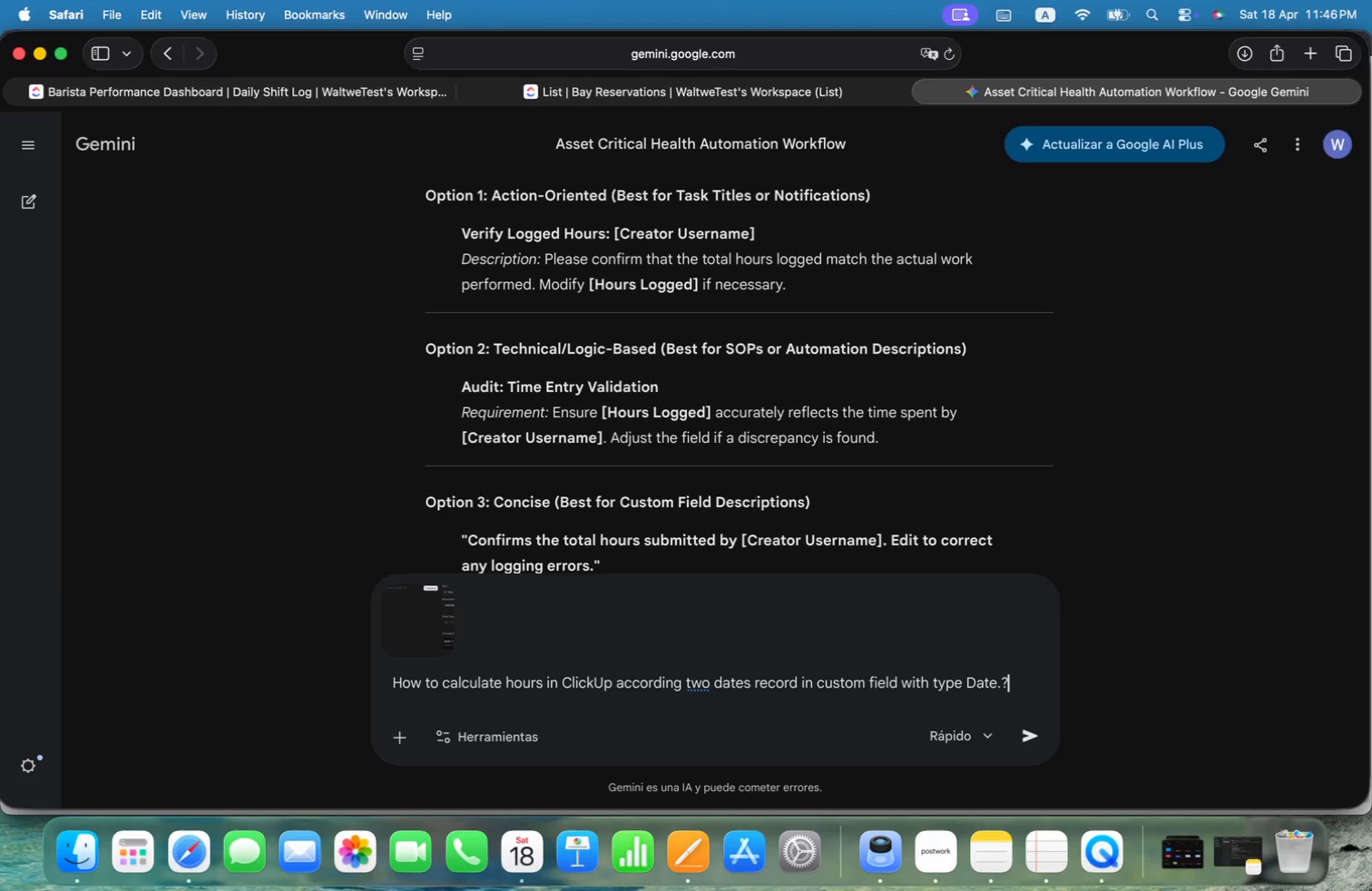 
key(Alt+Shift+Slash)
 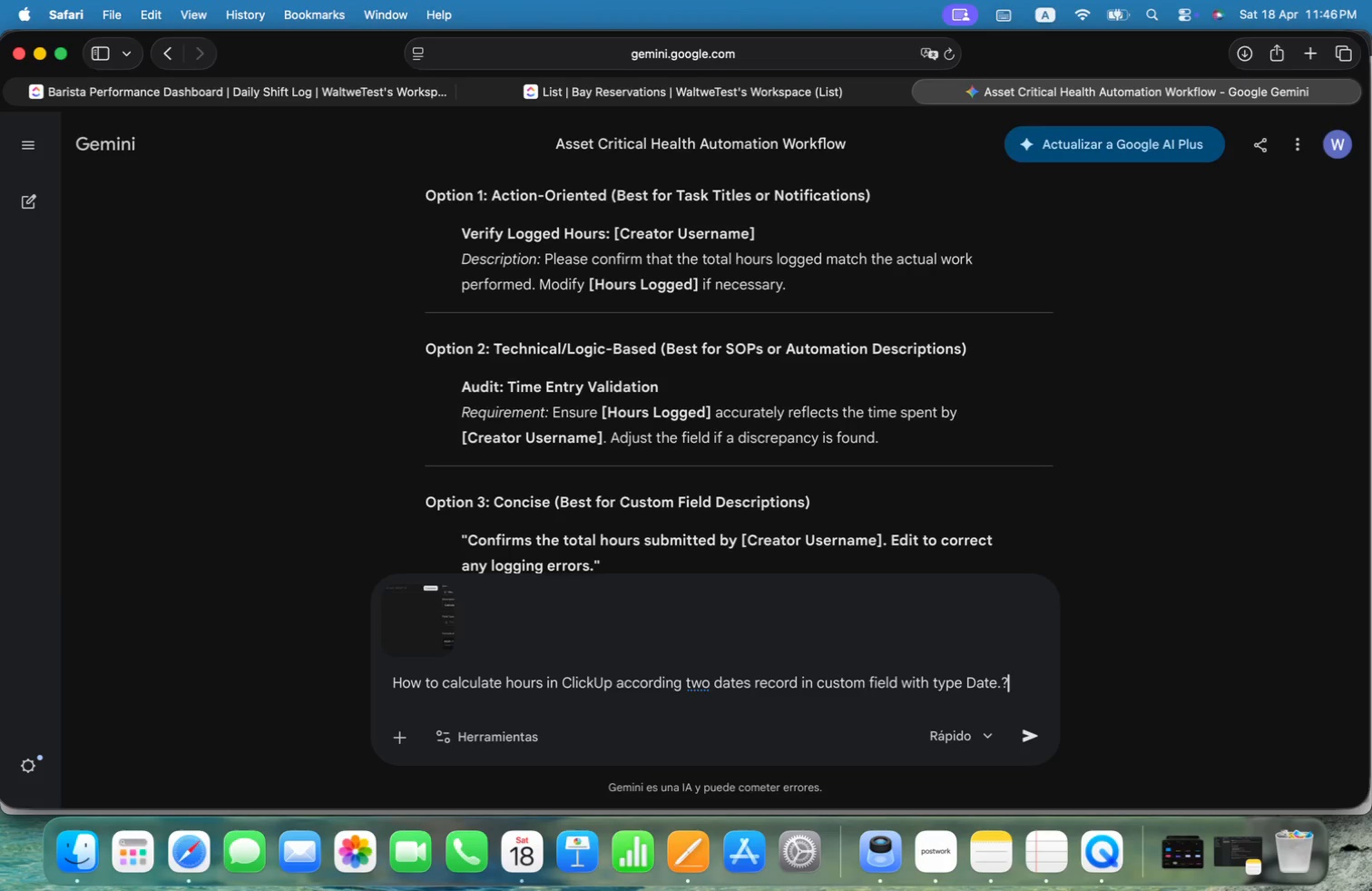 
key(Alt+Enter)
 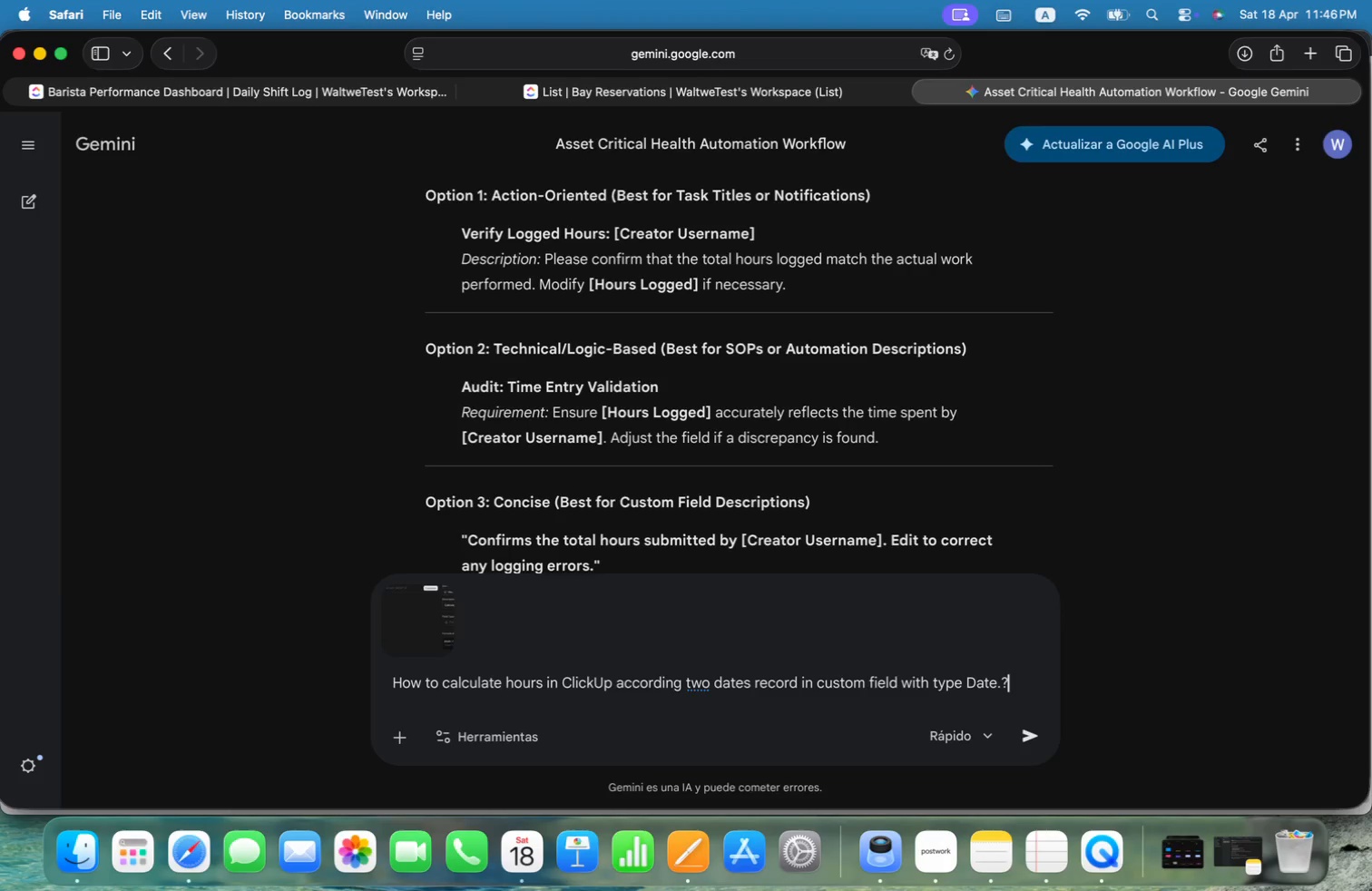 
key(Alt+ArrowLeft)
 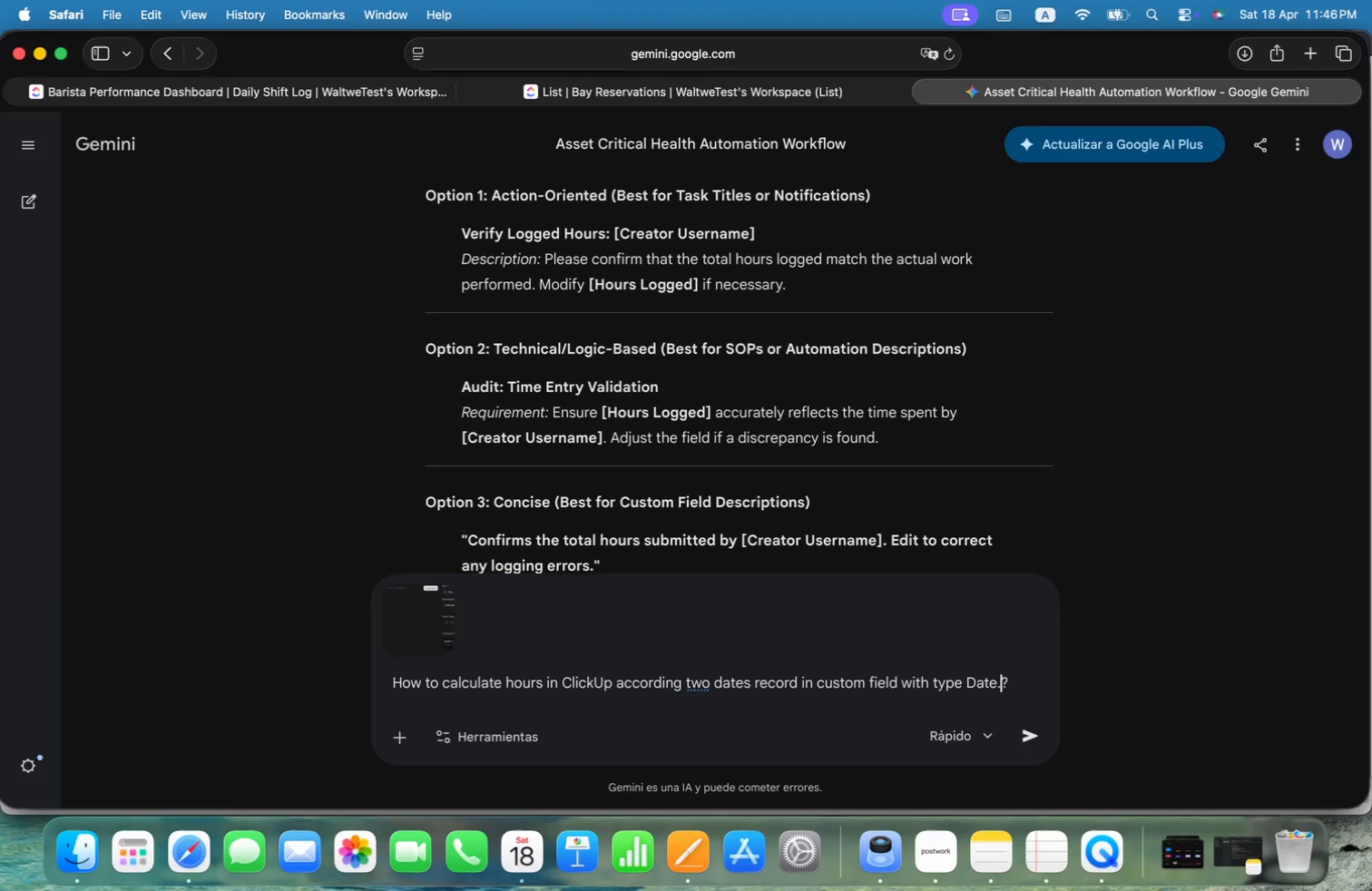 
key(Alt+Backspace)
 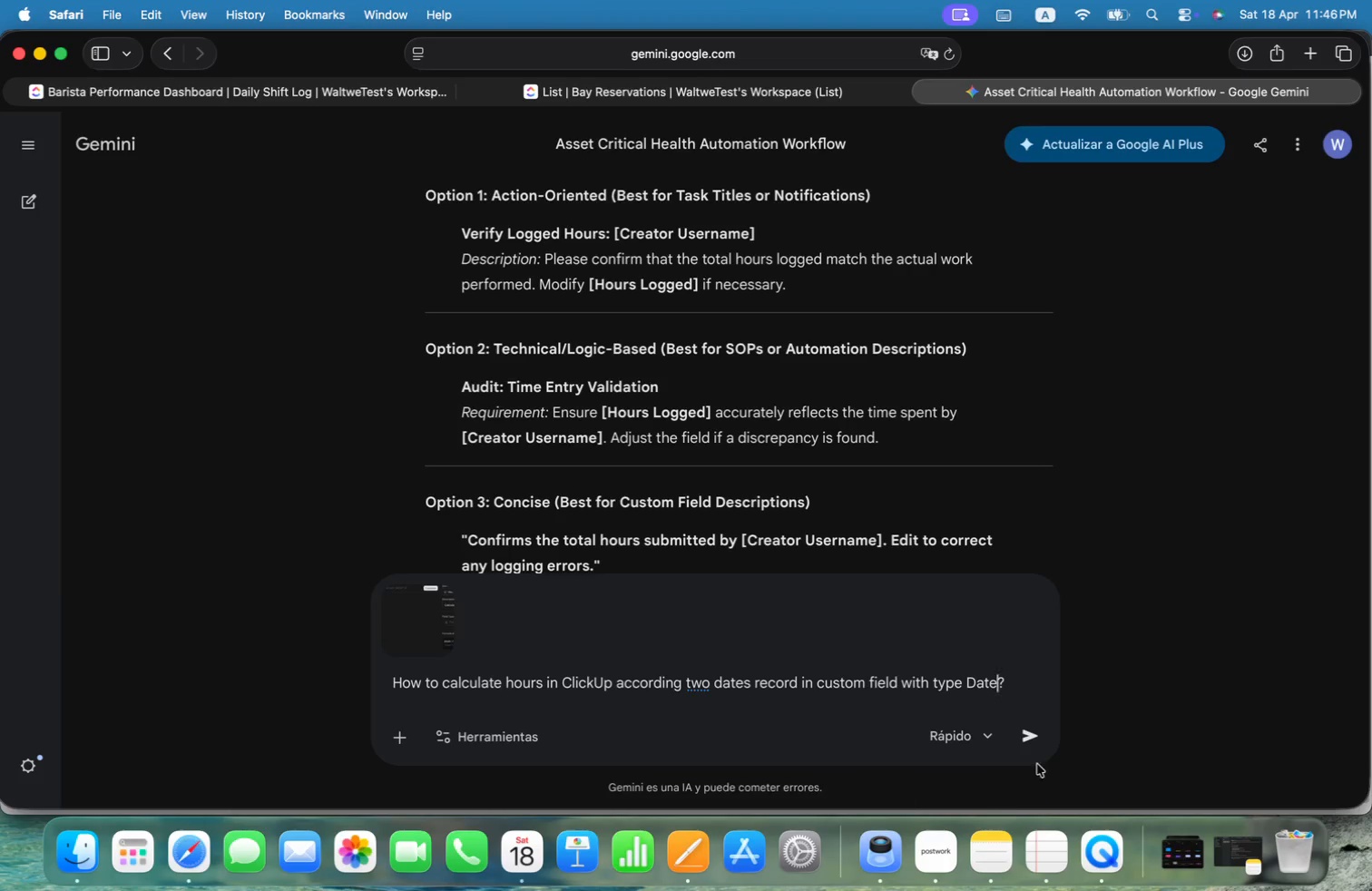 
left_click([1033, 737])
 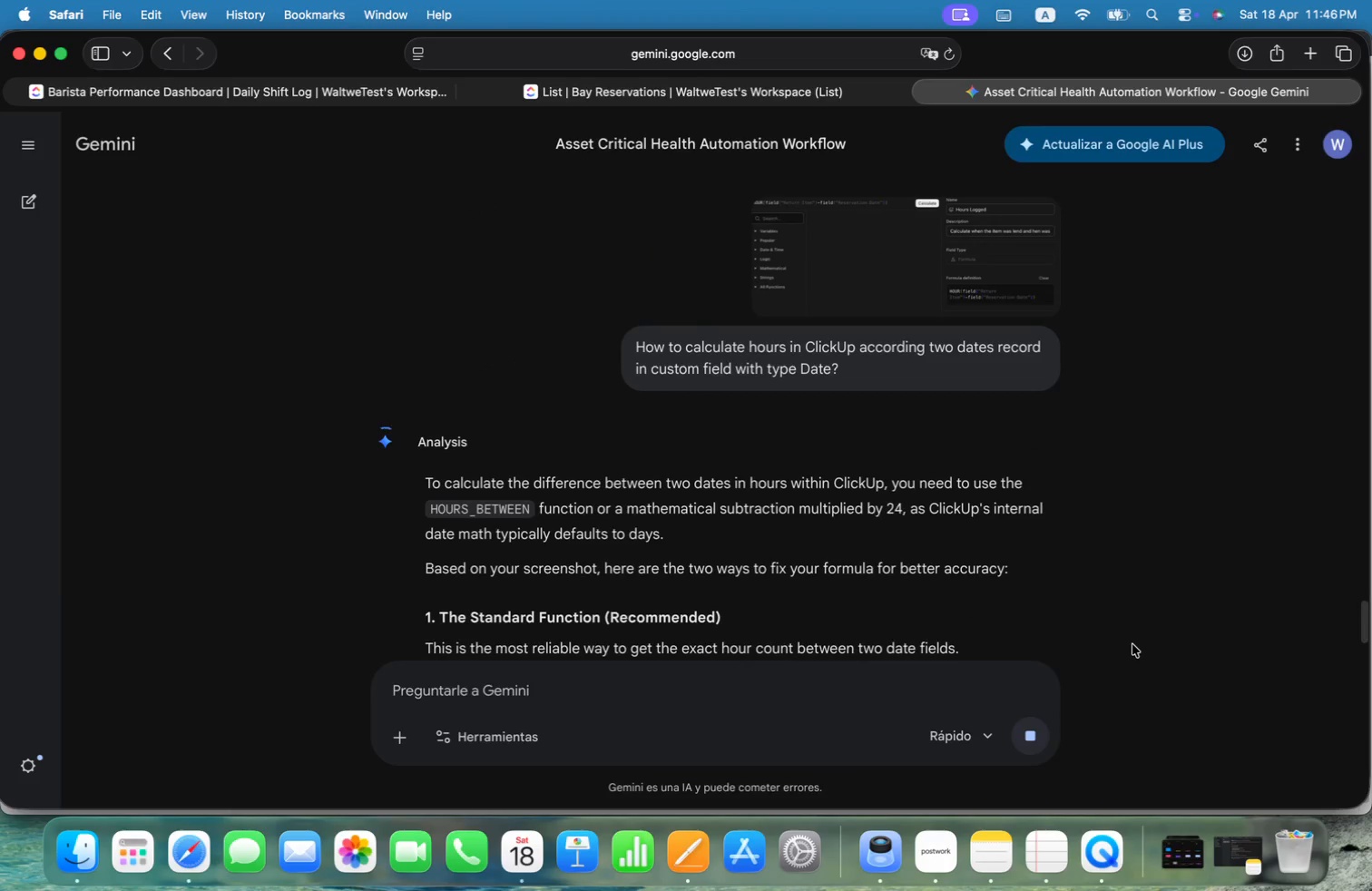 
wait(9.49)
 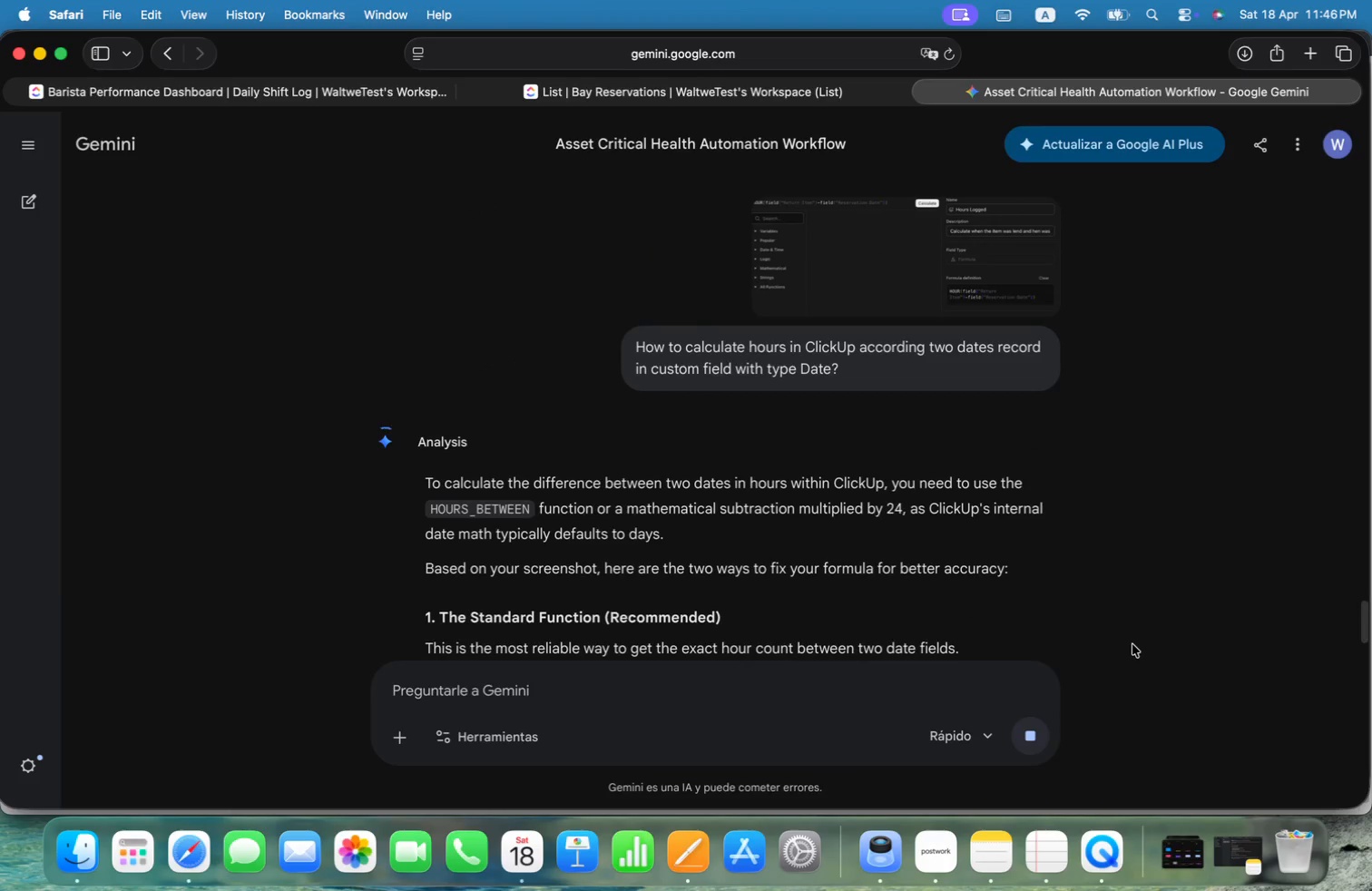 
scroll: coordinate [1138, 512], scroll_direction: down, amount: 7.0
 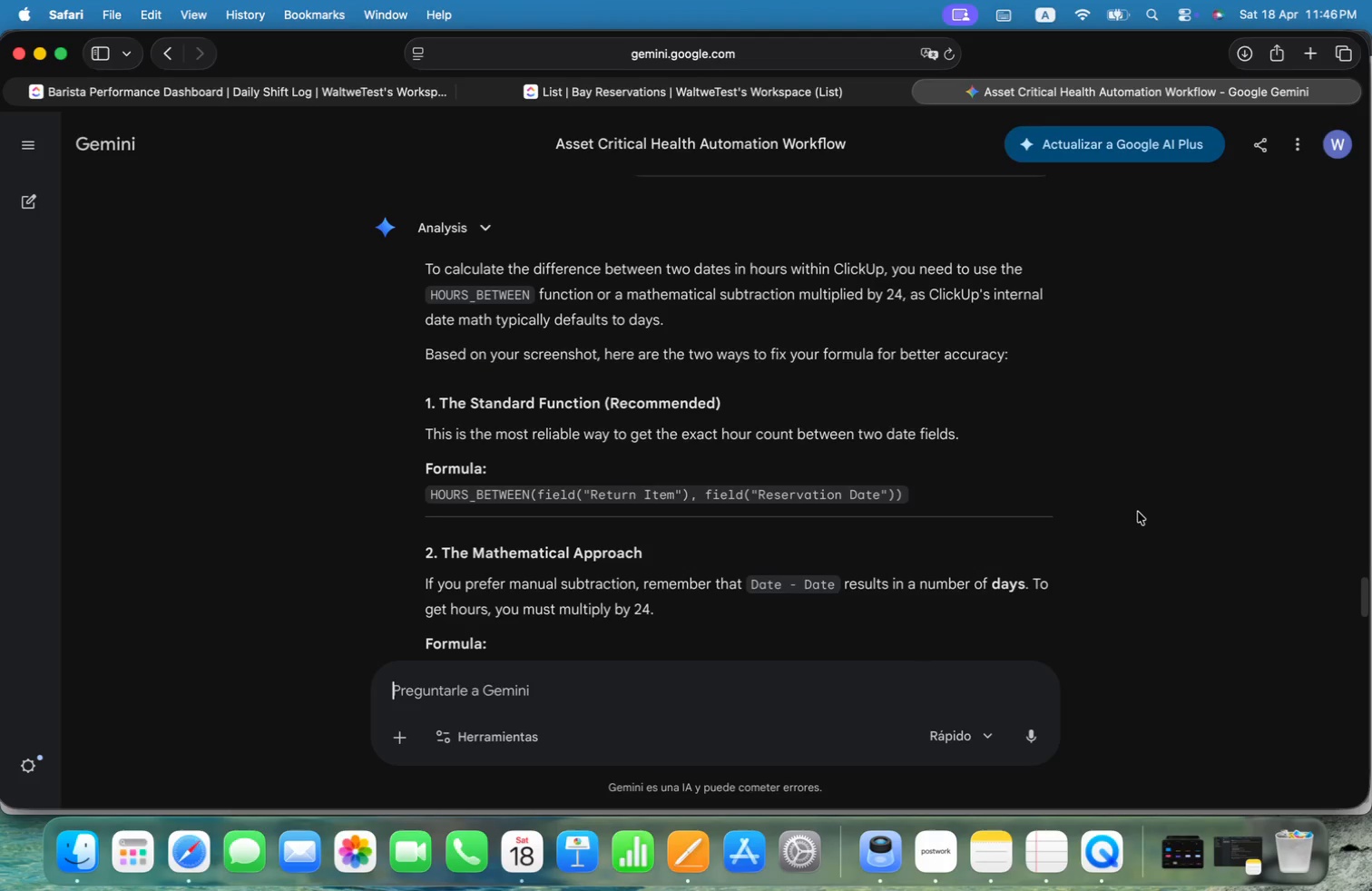 
key(Alt+Meta+CommandLeft)
 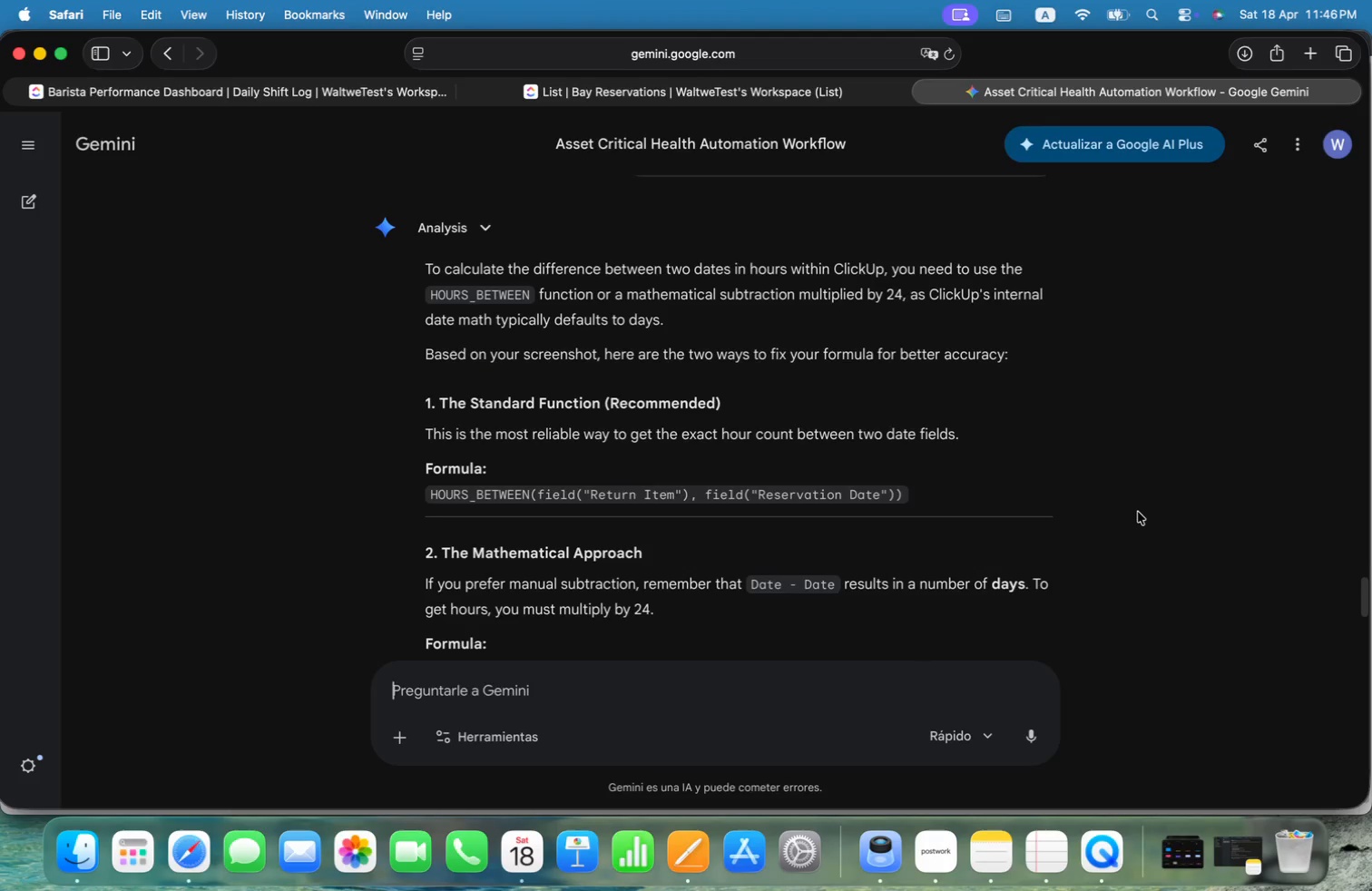 
key(Alt+Meta+Tab)